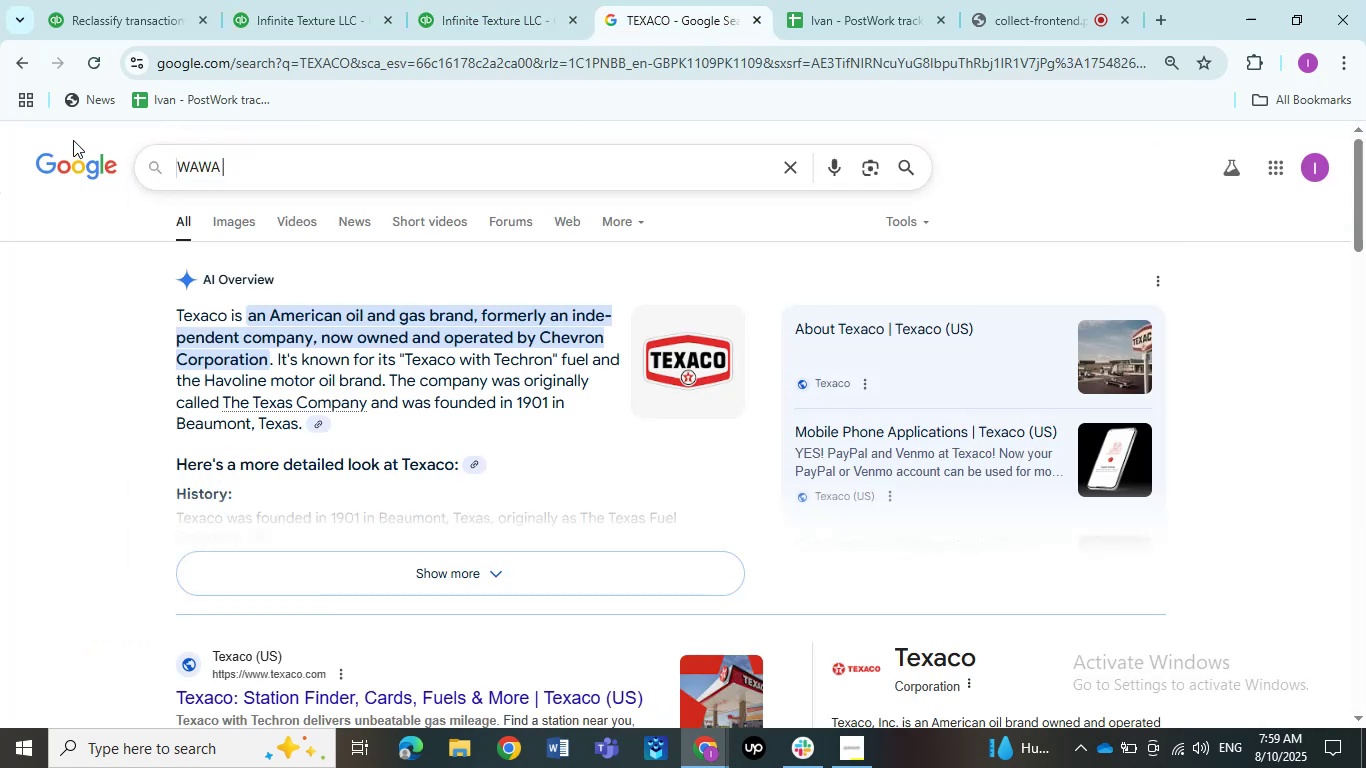 
key(NumpadEnter)
 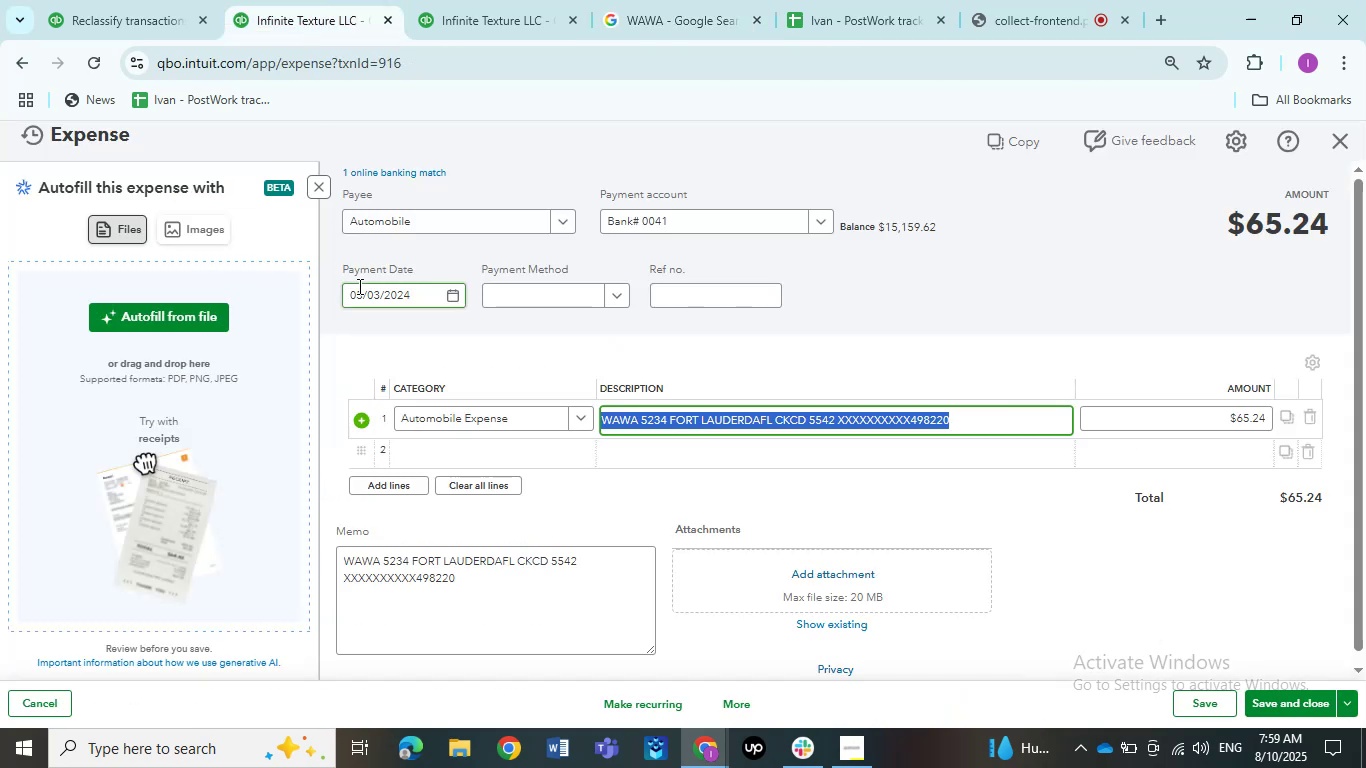 
wait(9.07)
 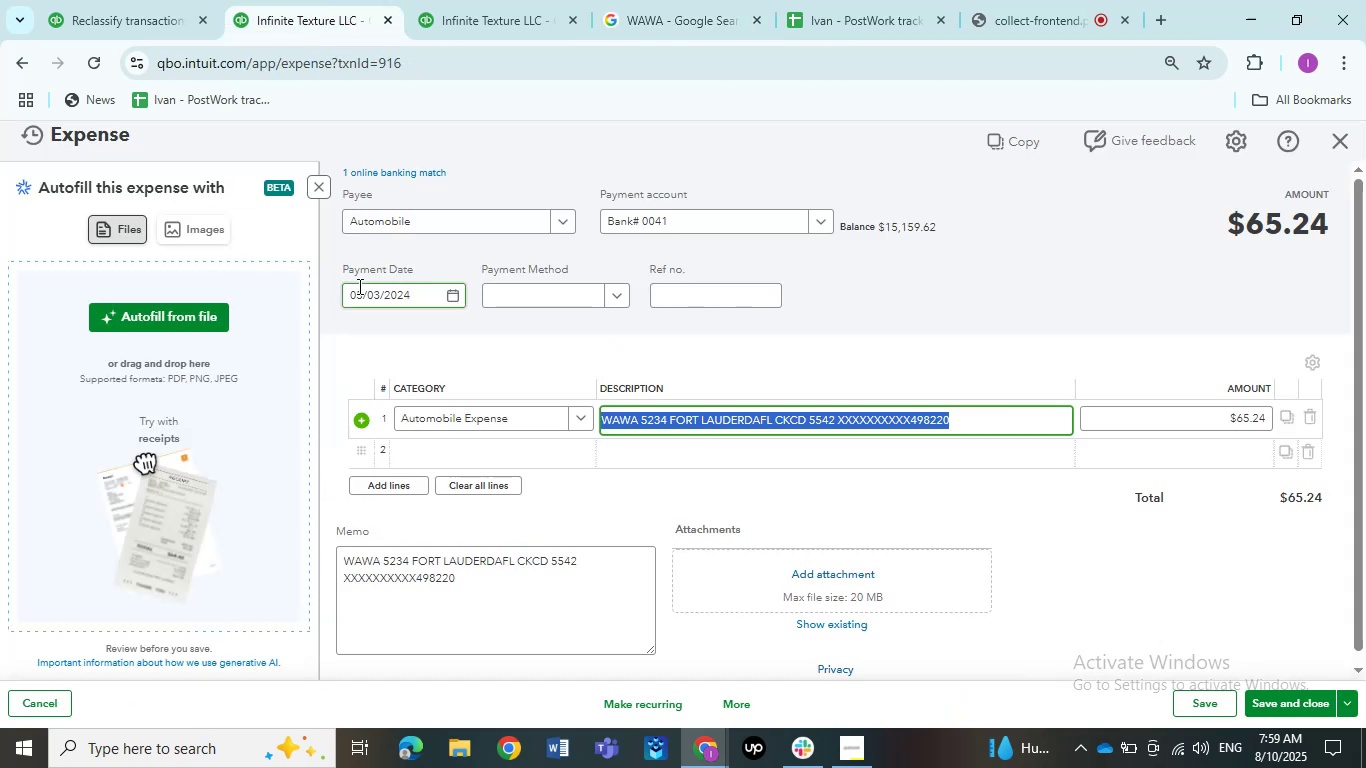 
left_click([384, 220])
 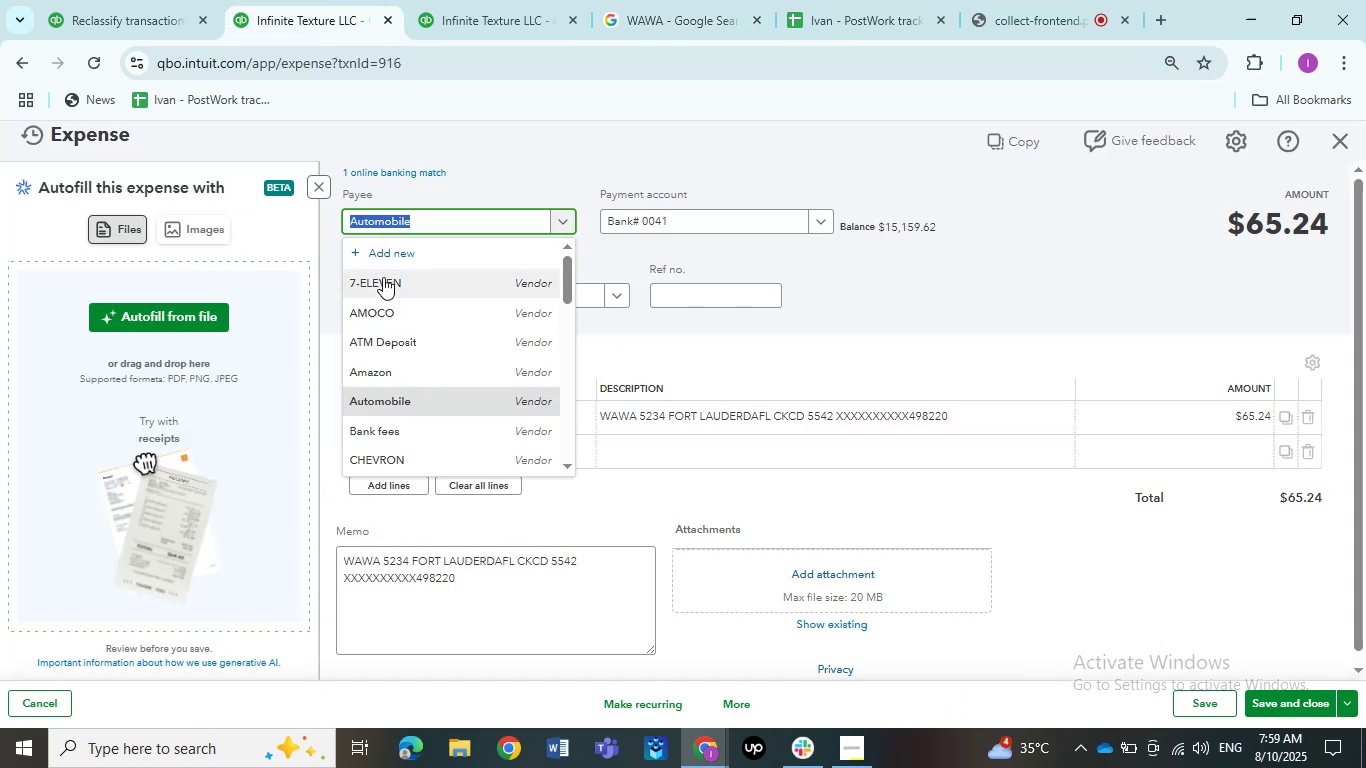 
left_click([386, 257])
 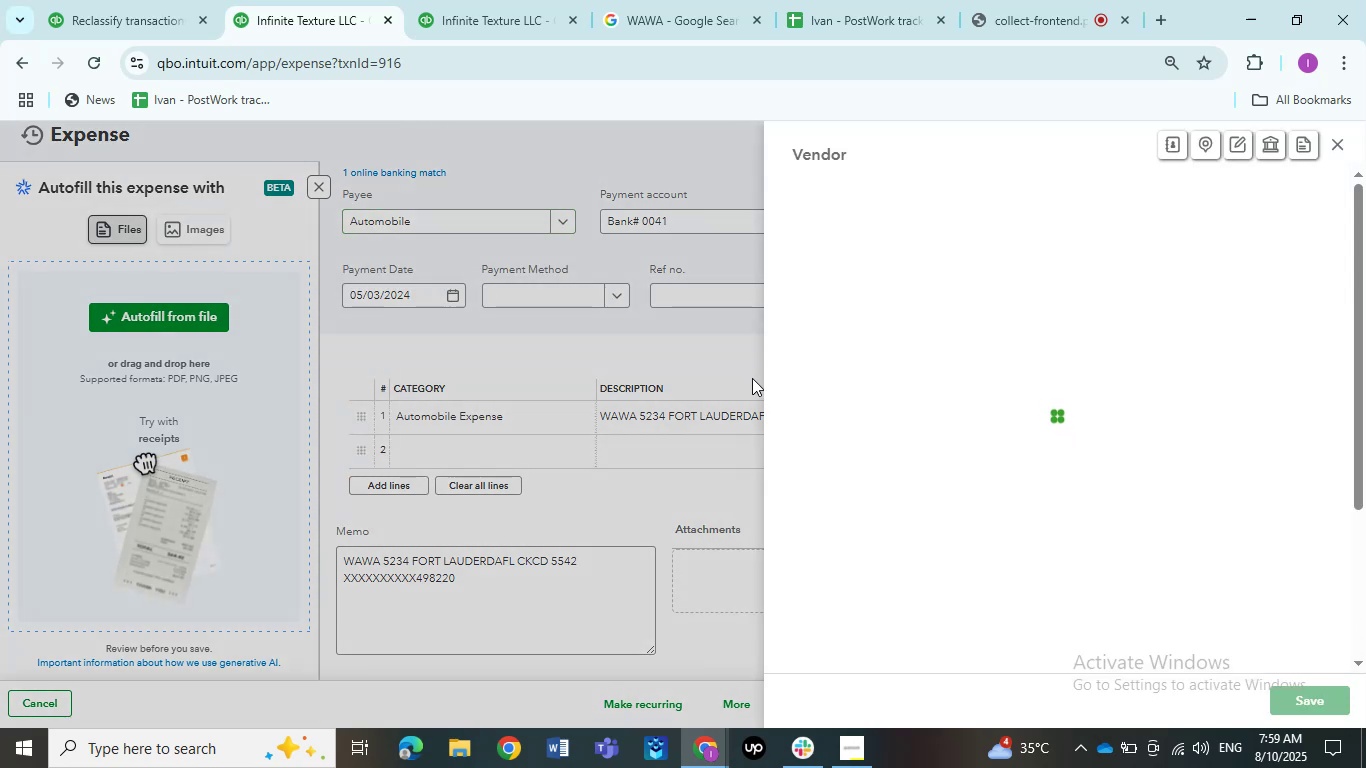 
key(Tab)
 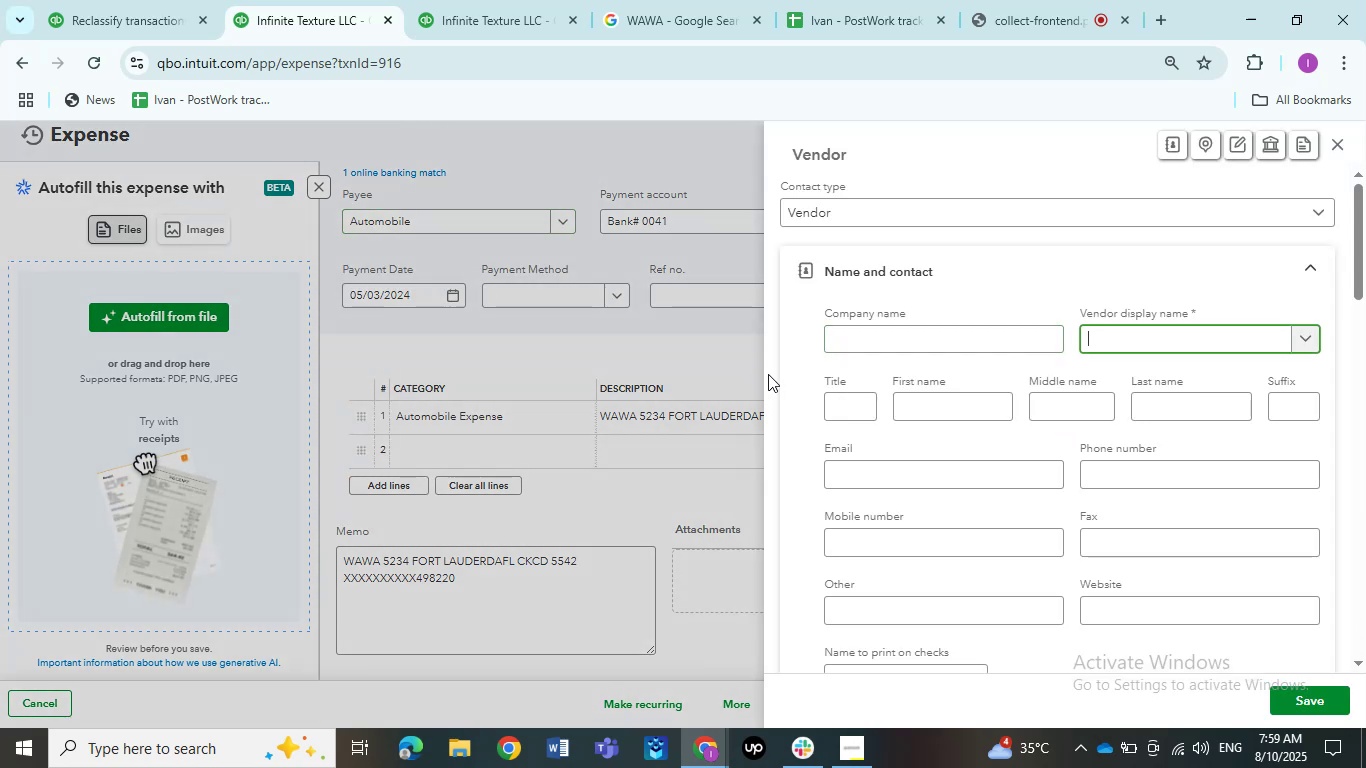 
key(Control+V)
 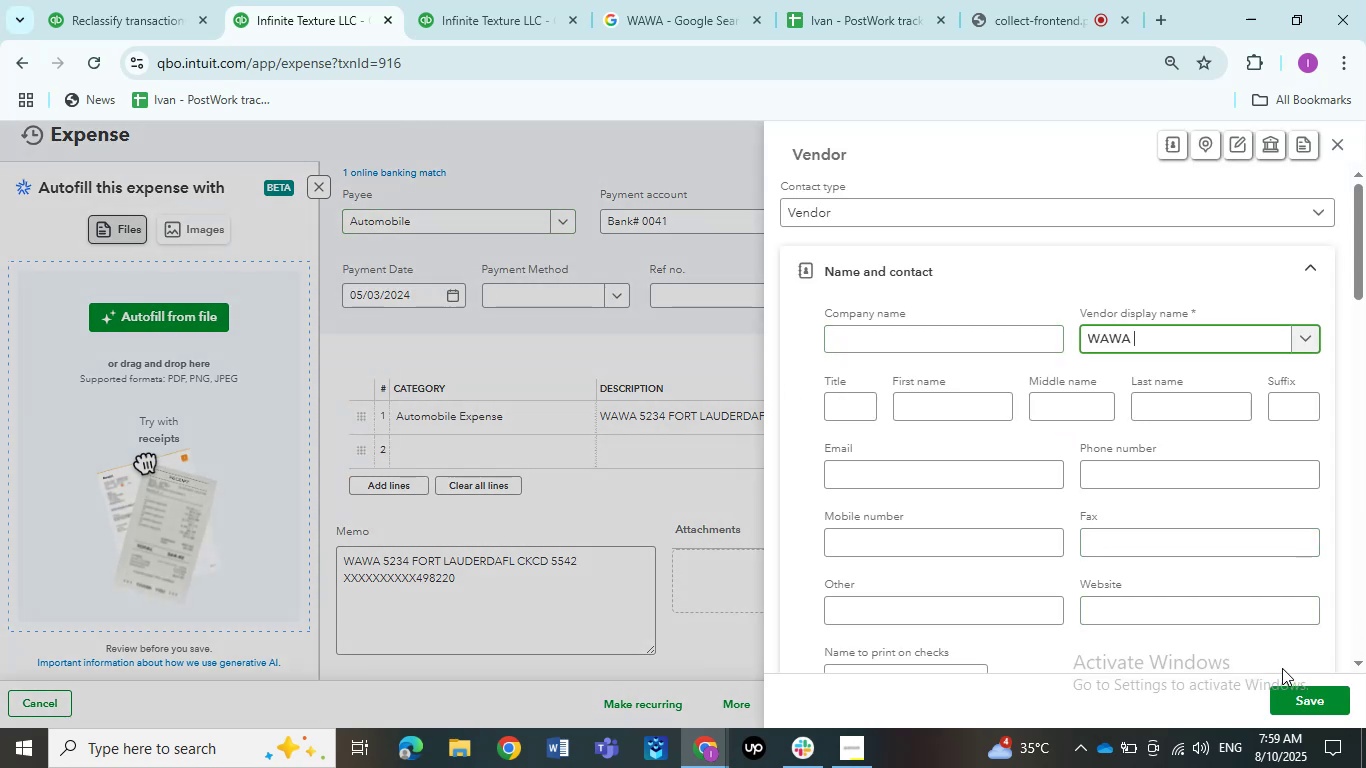 
key(Backspace)
 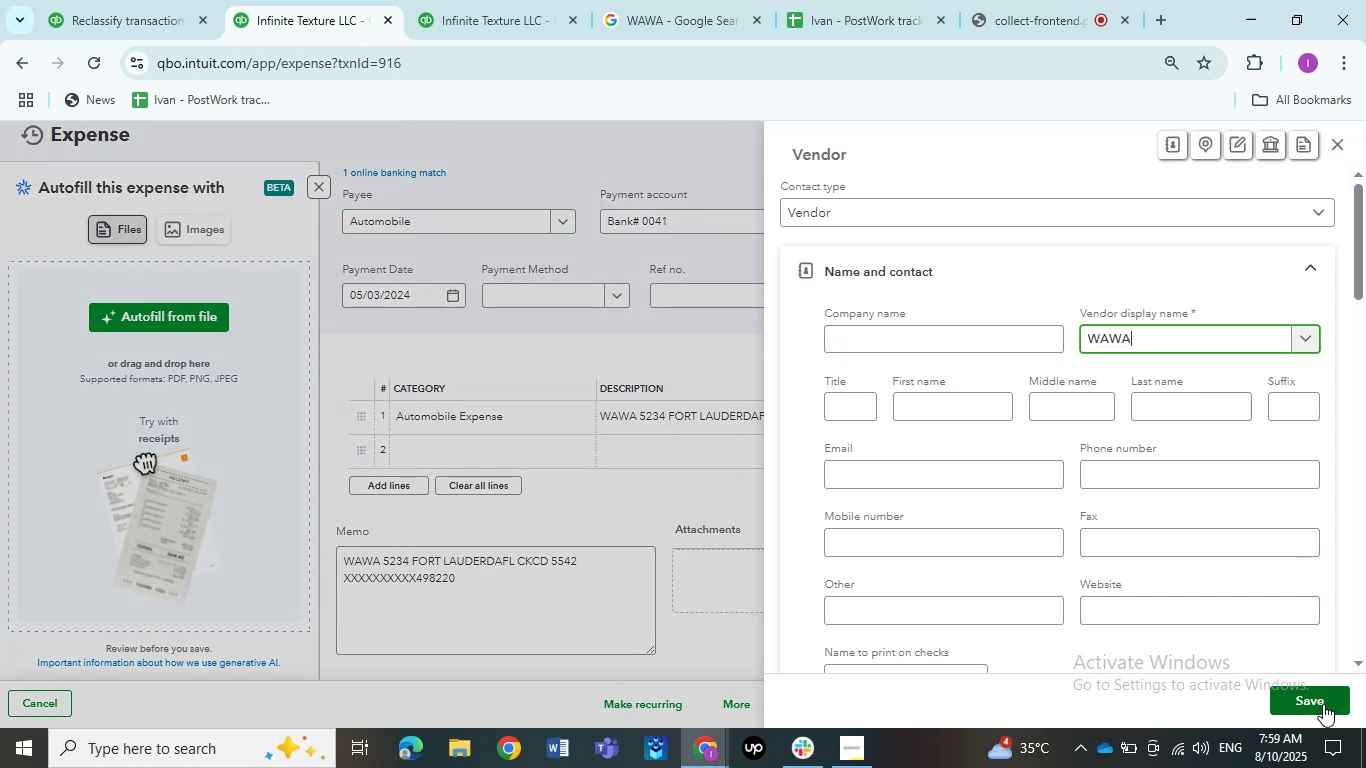 
left_click([1316, 700])
 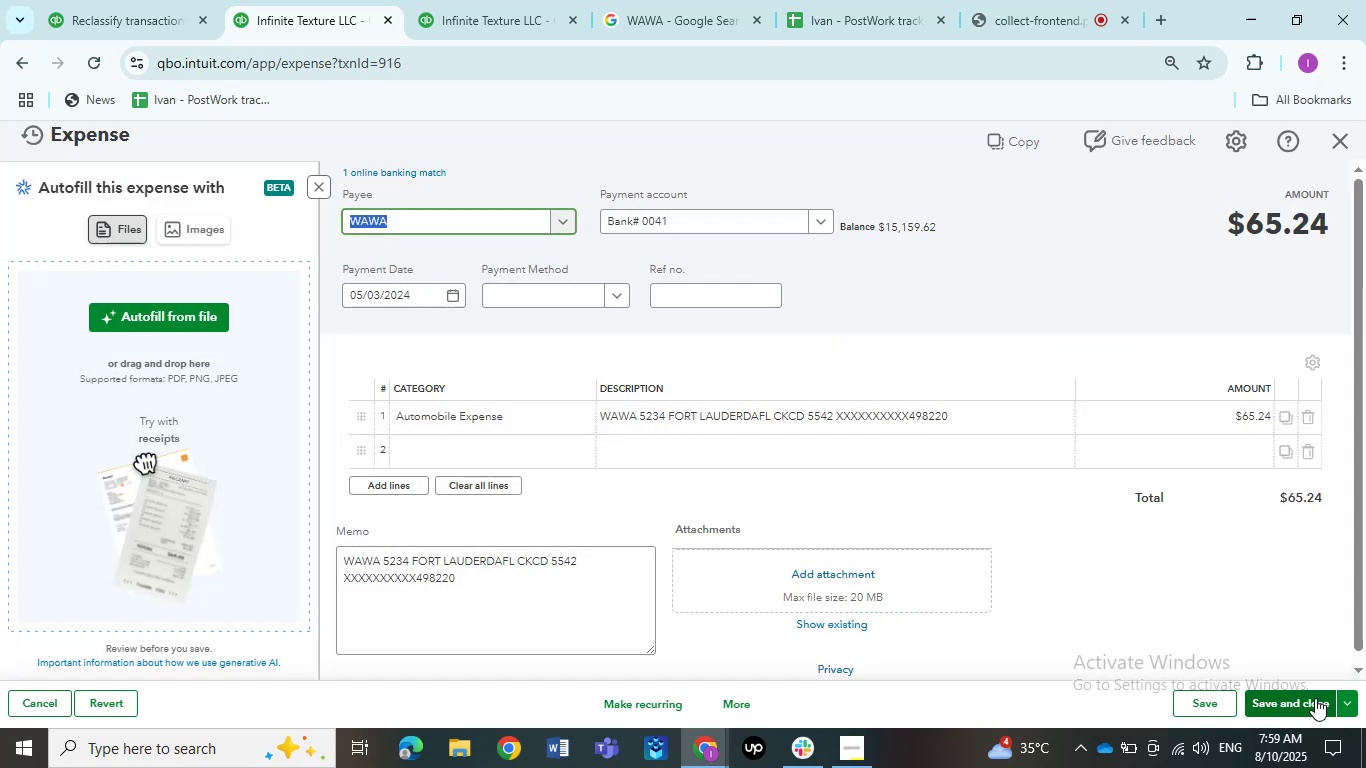 
left_click([1161, 601])
 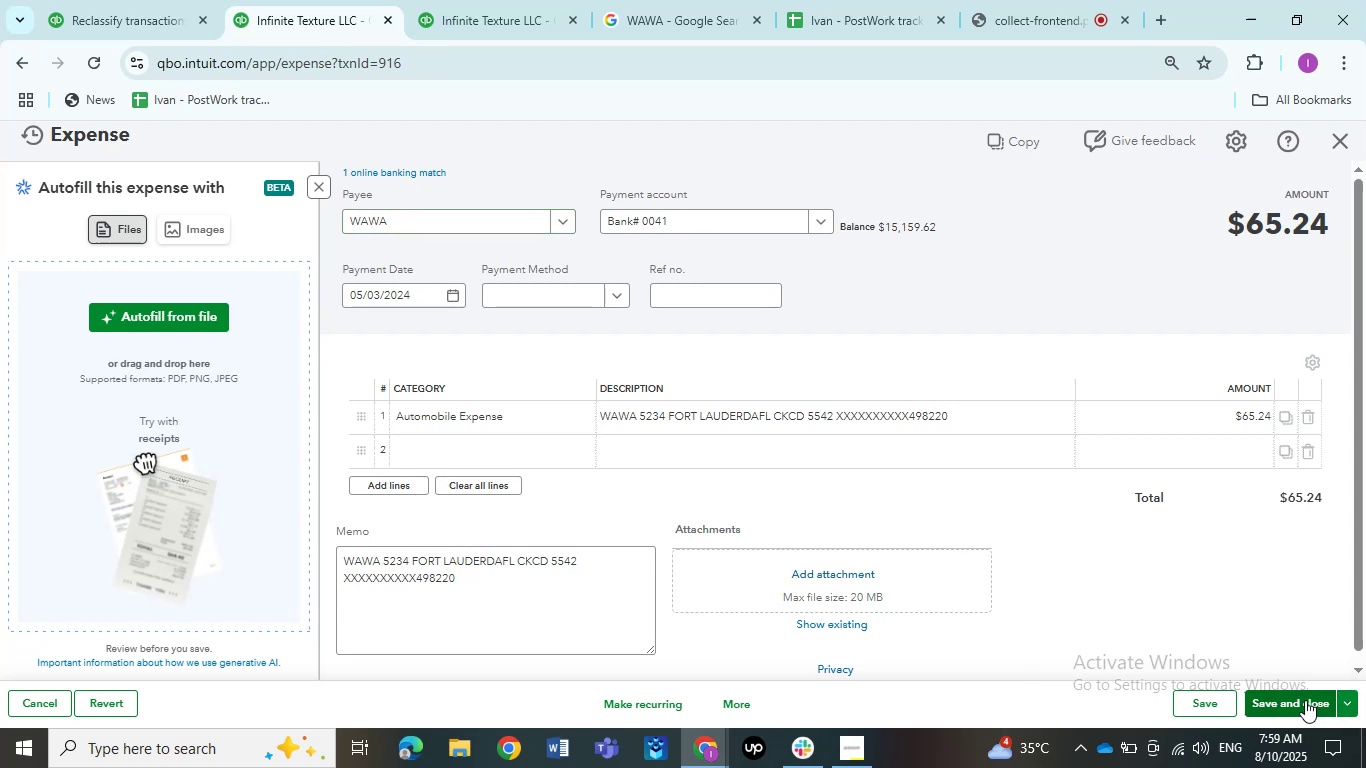 
left_click([1305, 700])
 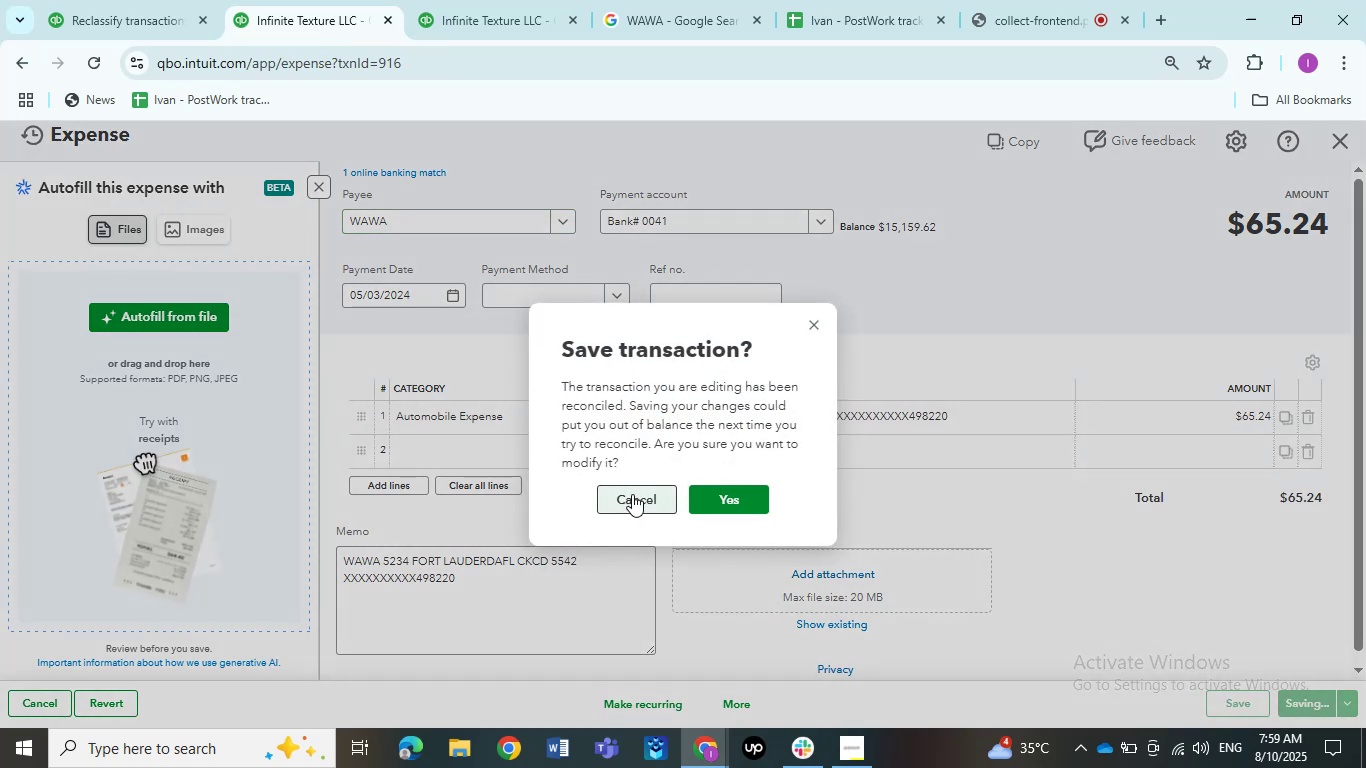 
left_click([734, 496])
 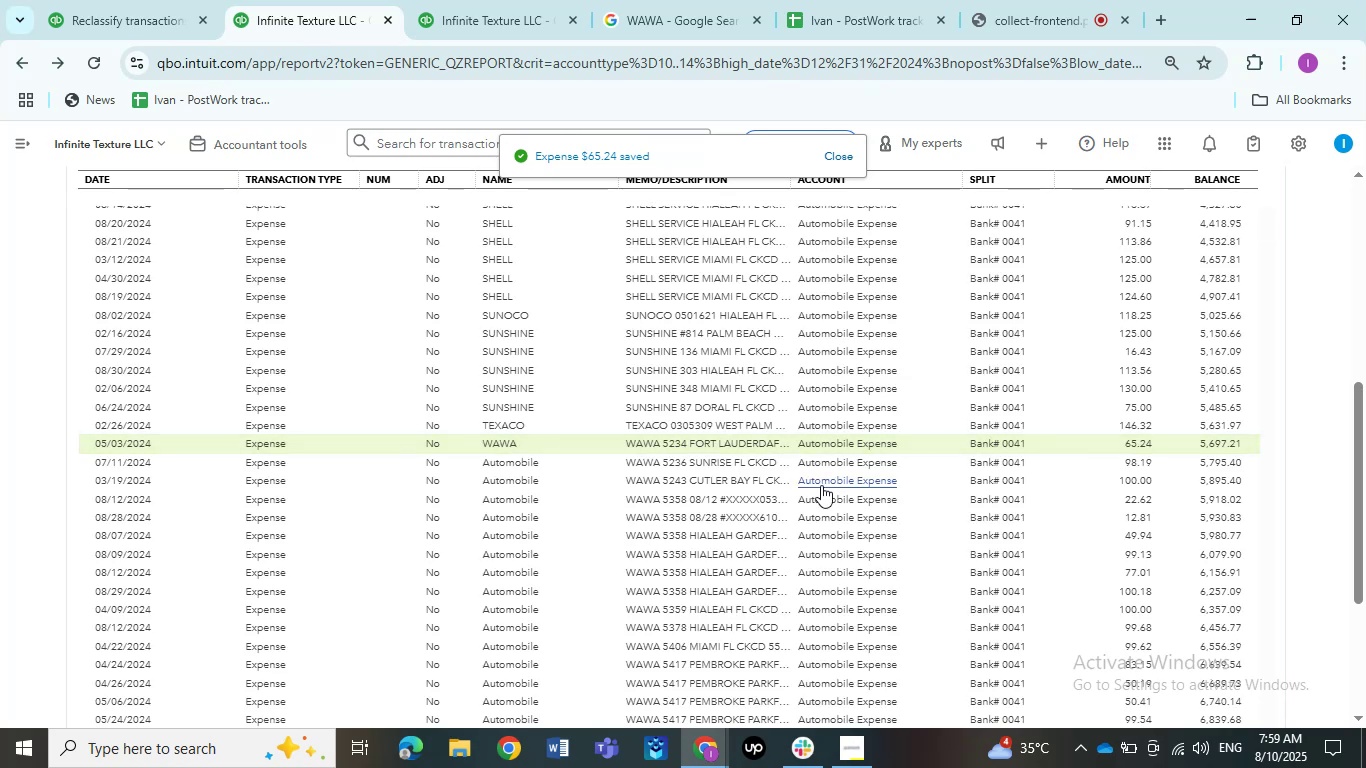 
wait(6.84)
 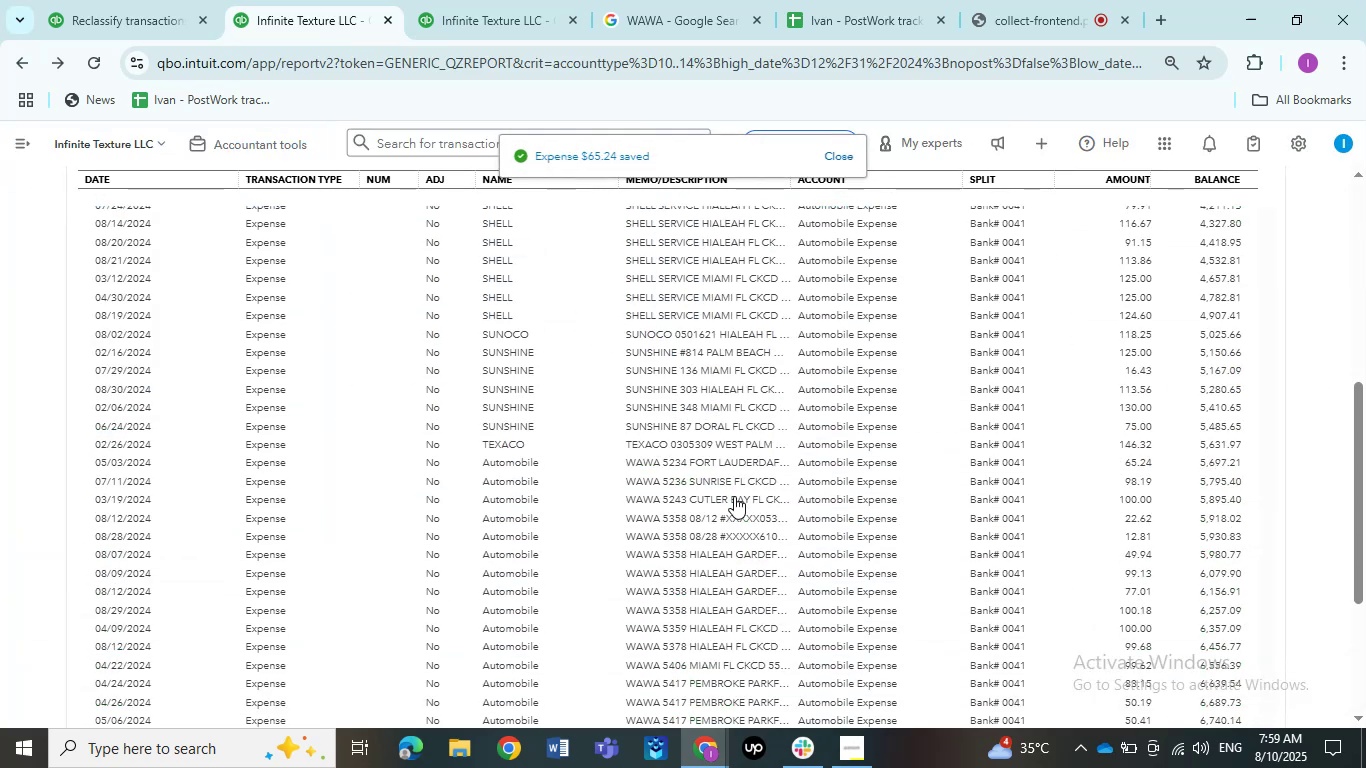 
left_click([723, 465])
 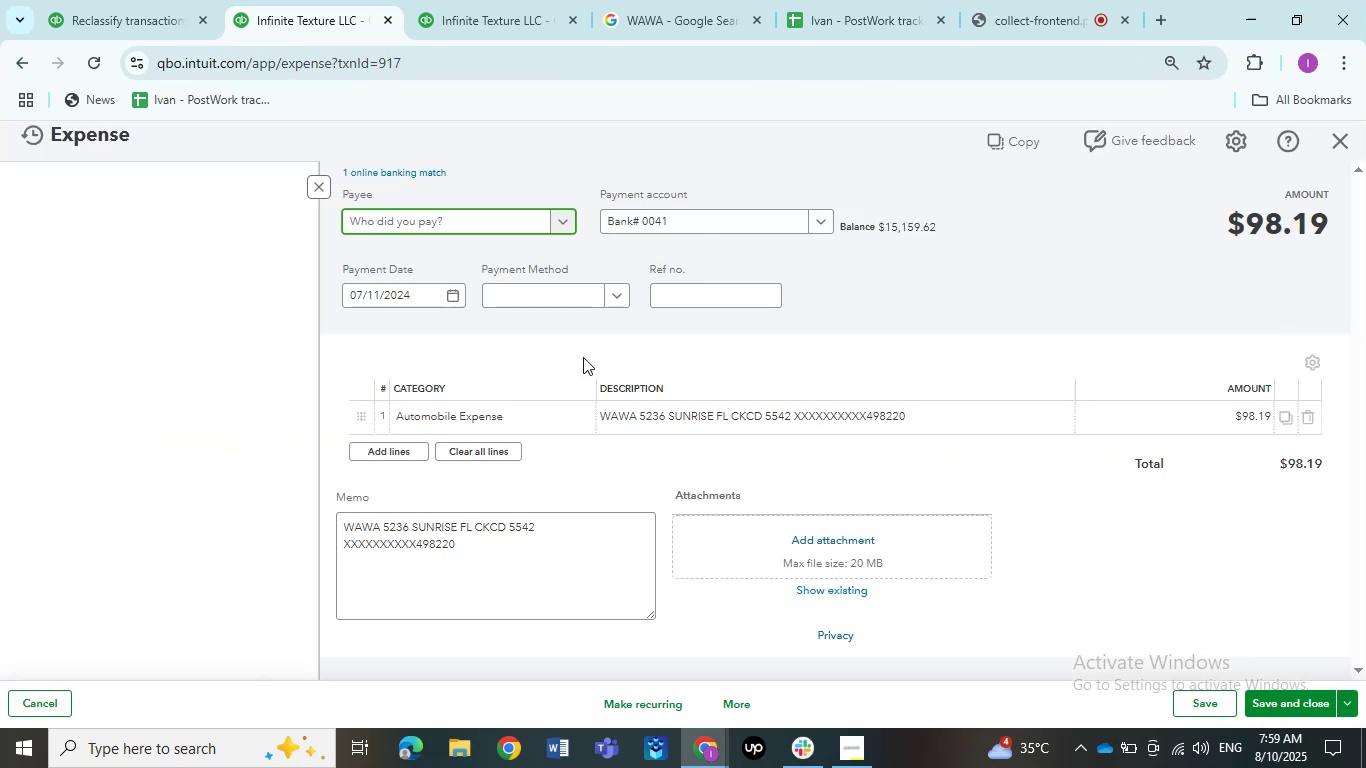 
left_click([472, 230])
 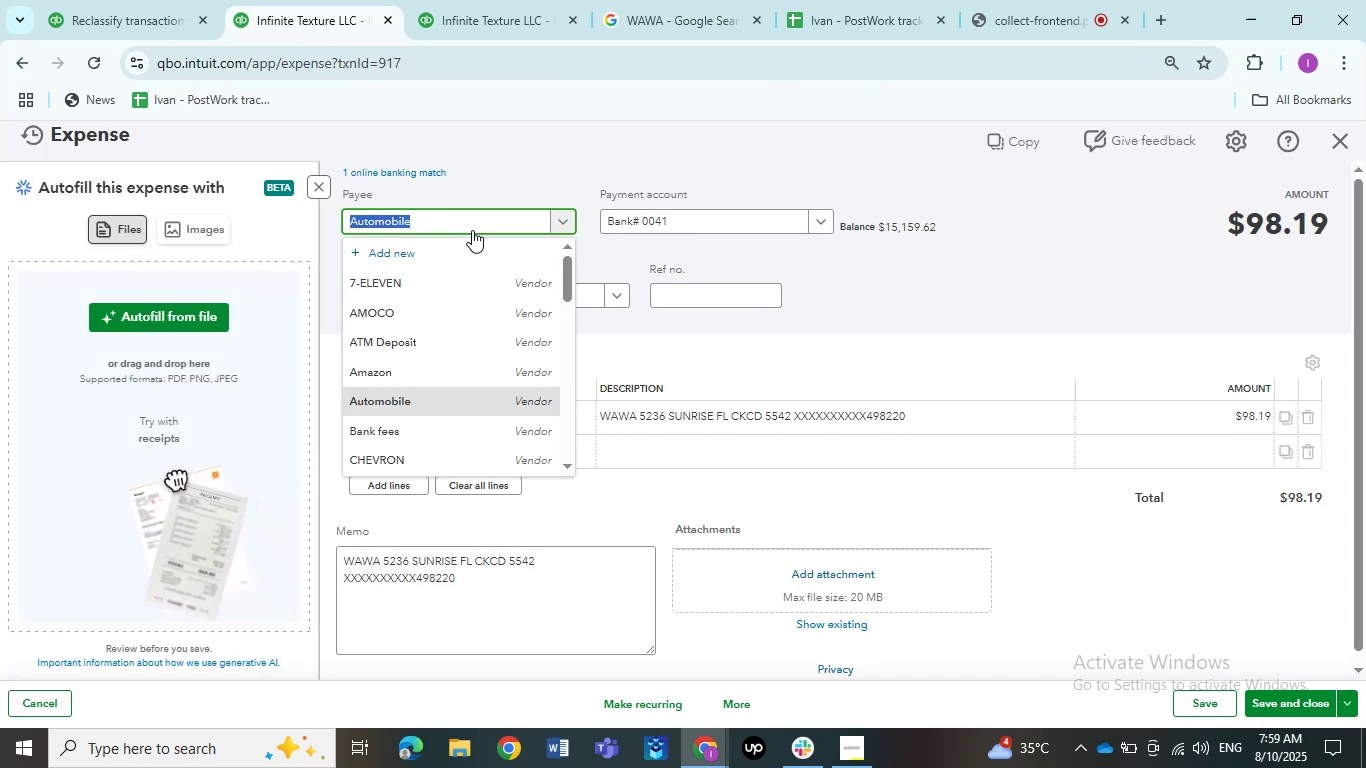 
type(wawa)
 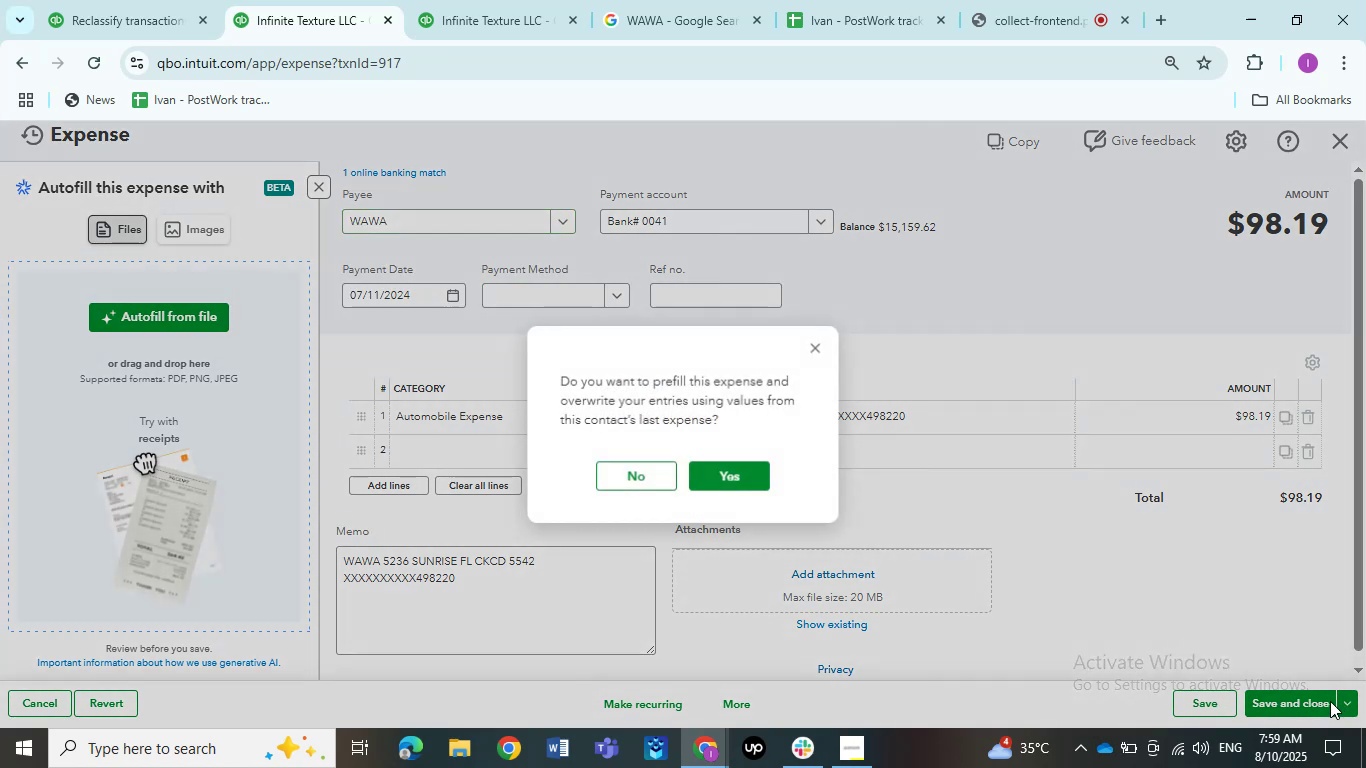 
left_click([618, 475])
 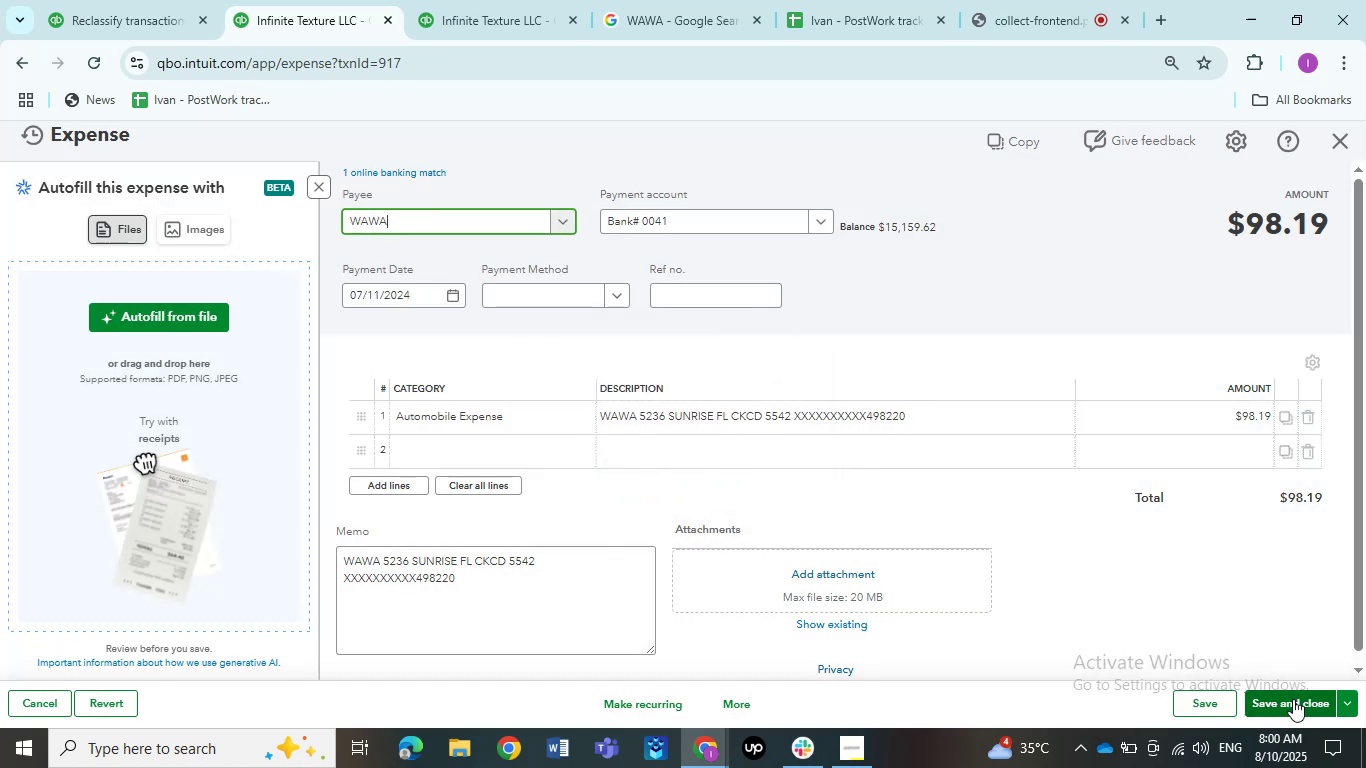 
left_click([1293, 699])
 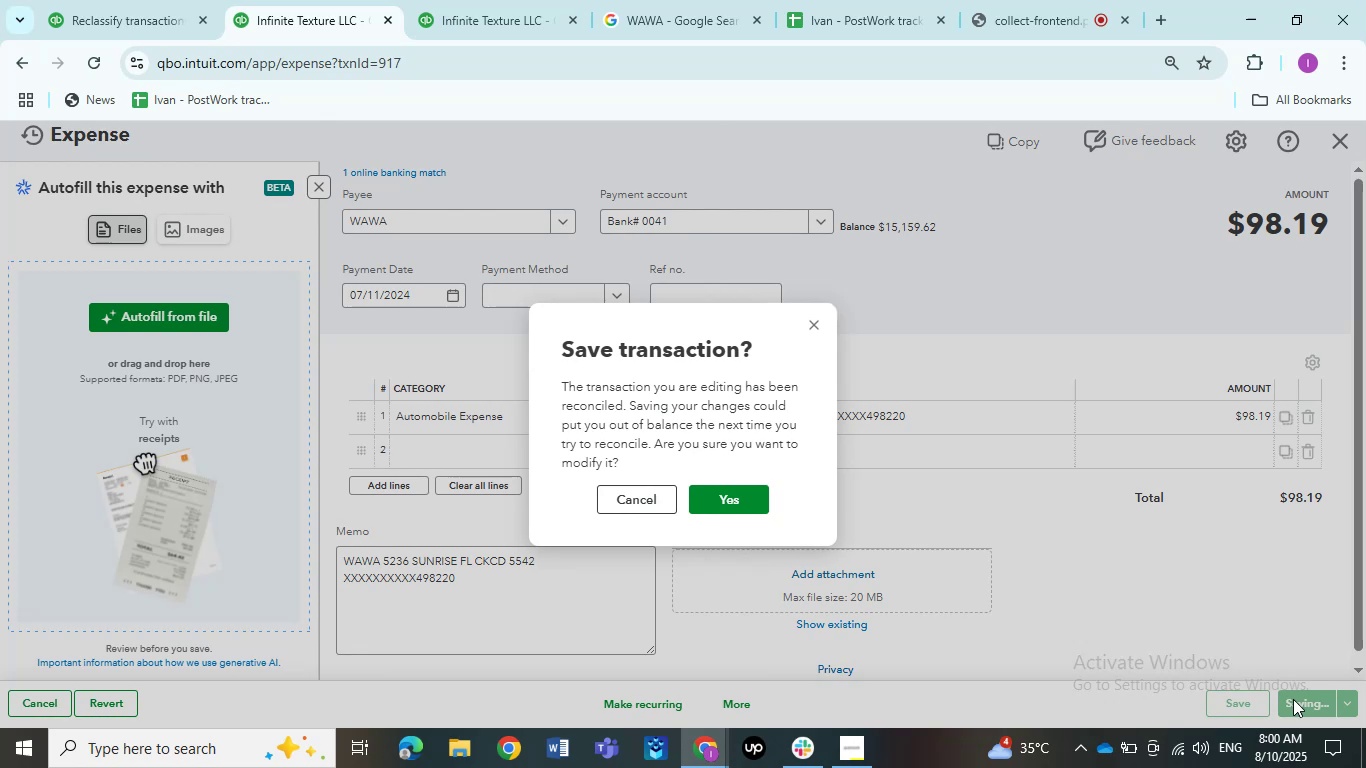 
wait(18.18)
 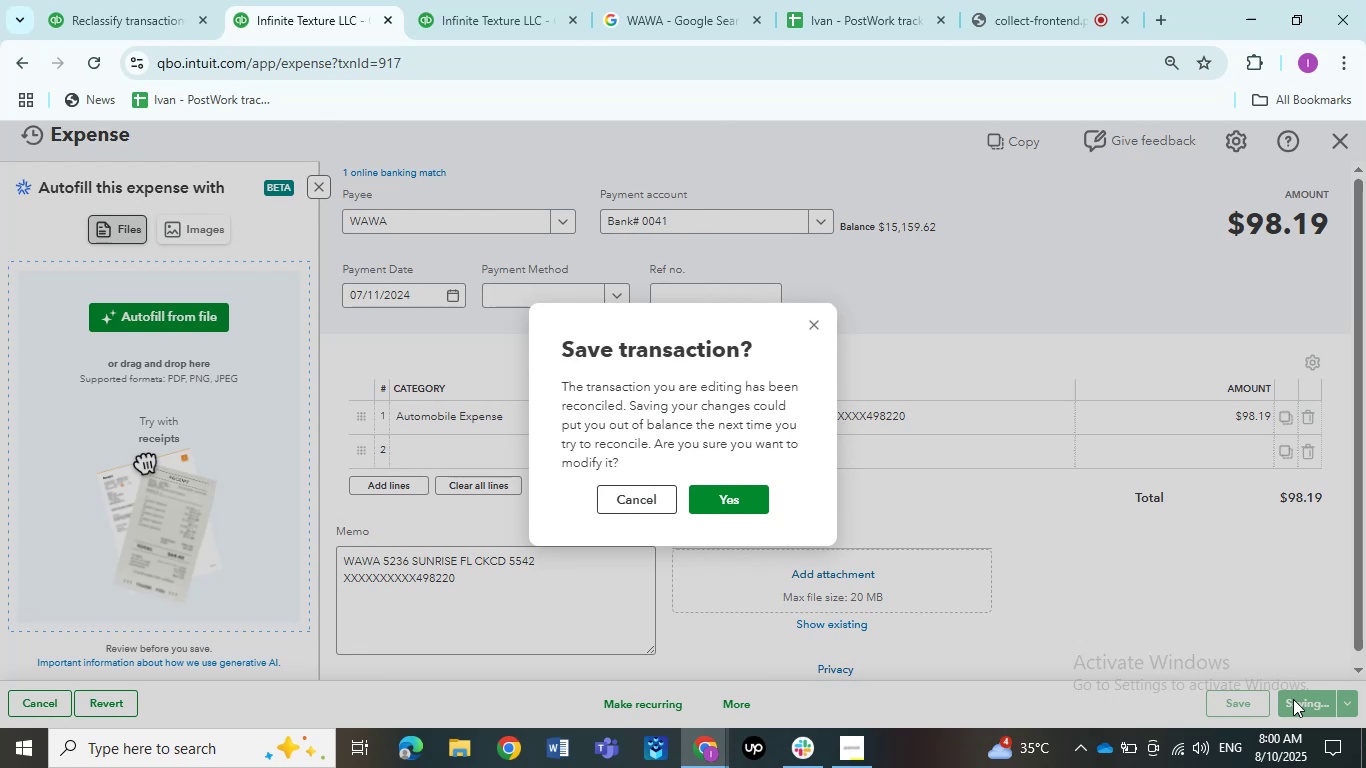 
left_click([734, 492])
 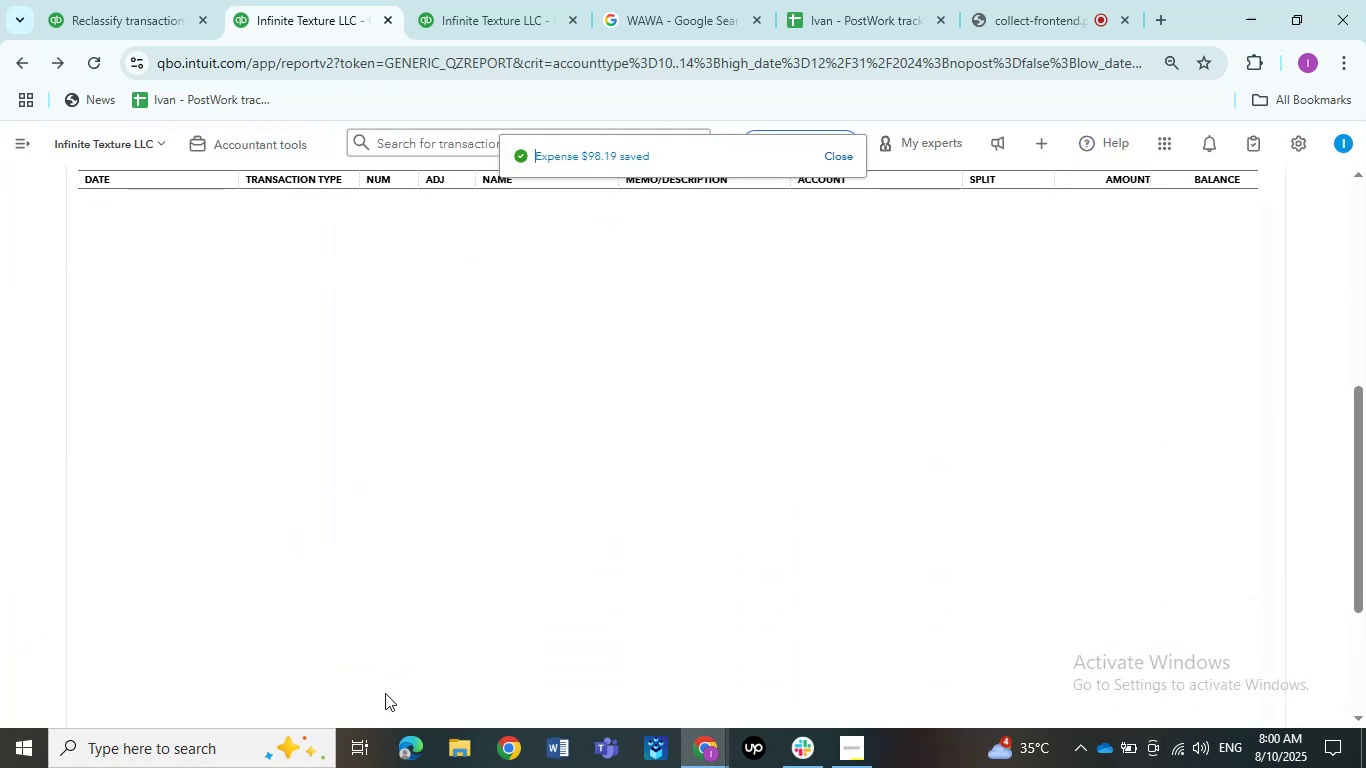 
wait(9.9)
 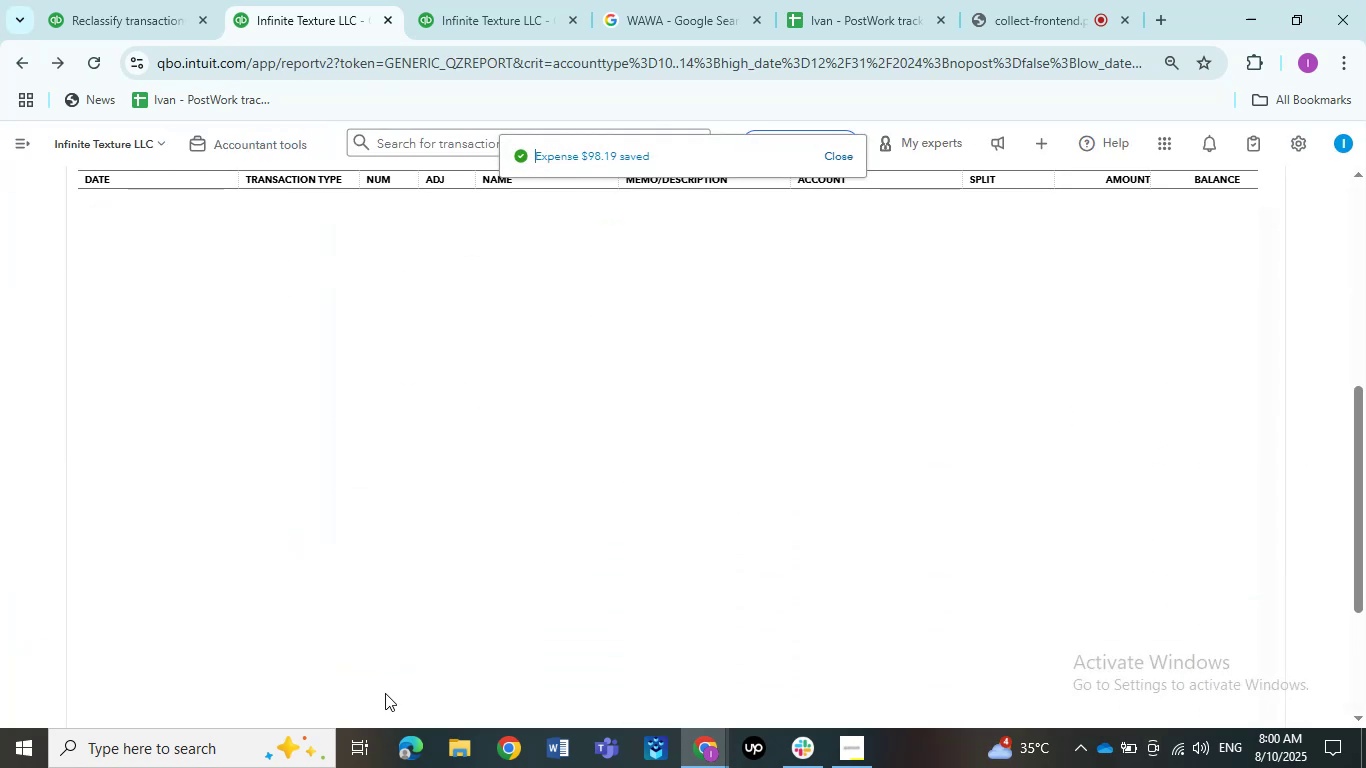 
left_click([690, 465])
 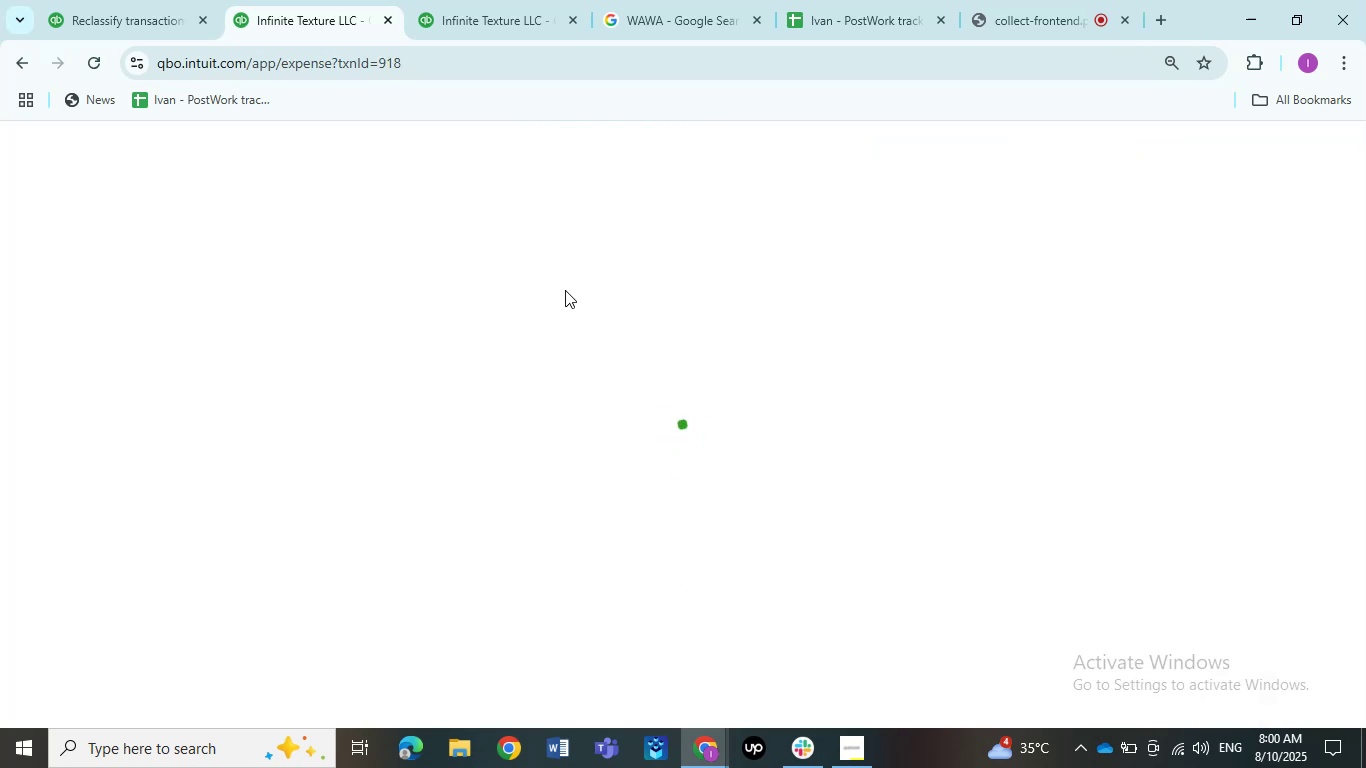 
left_click([478, 219])
 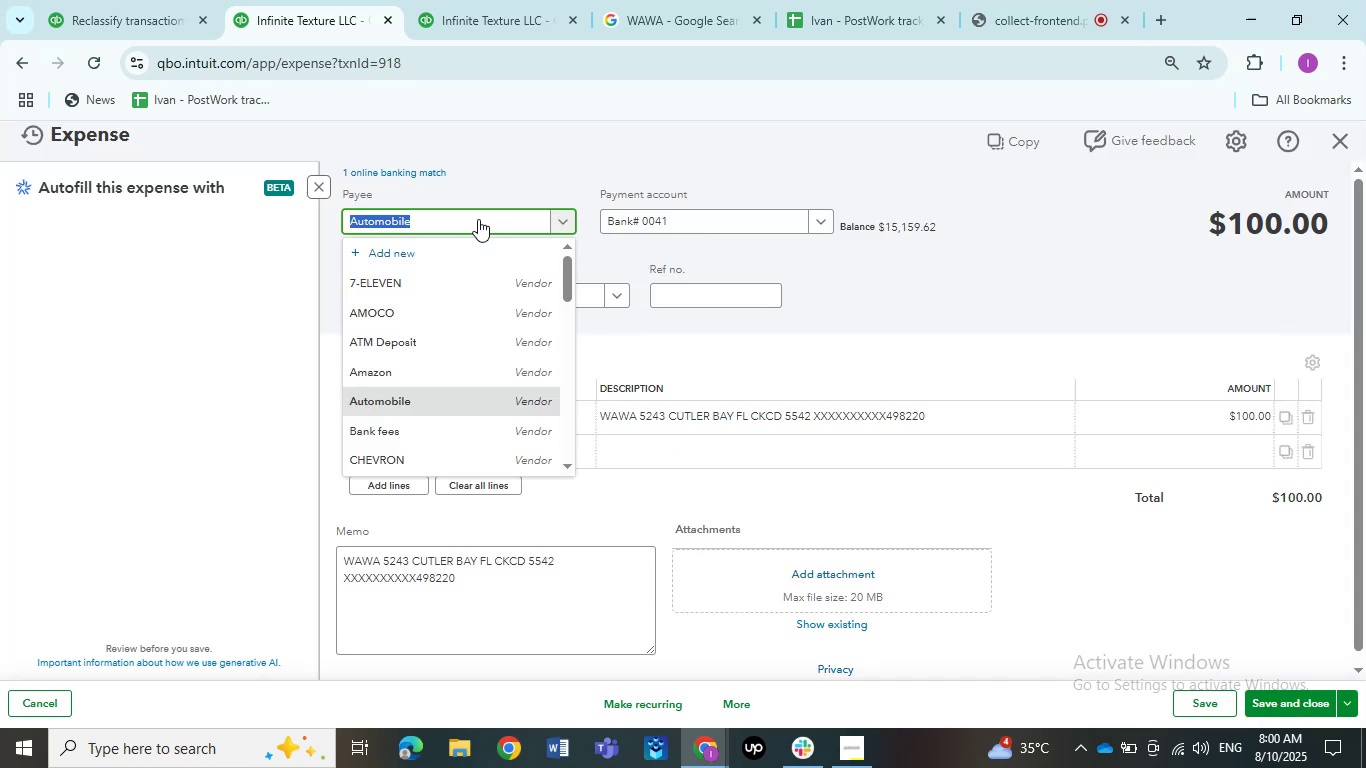 
scroll: coordinate [480, 332], scroll_direction: down, amount: 10.0
 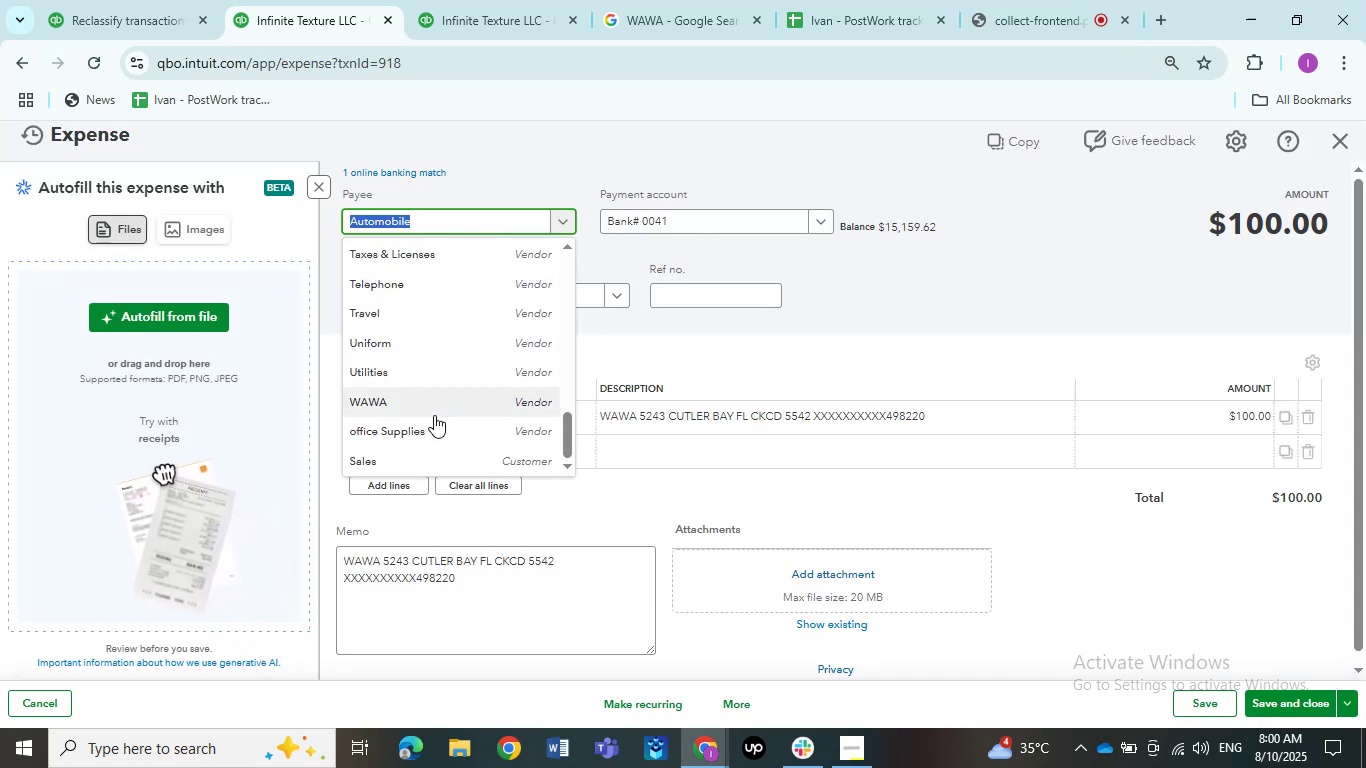 
left_click([433, 406])
 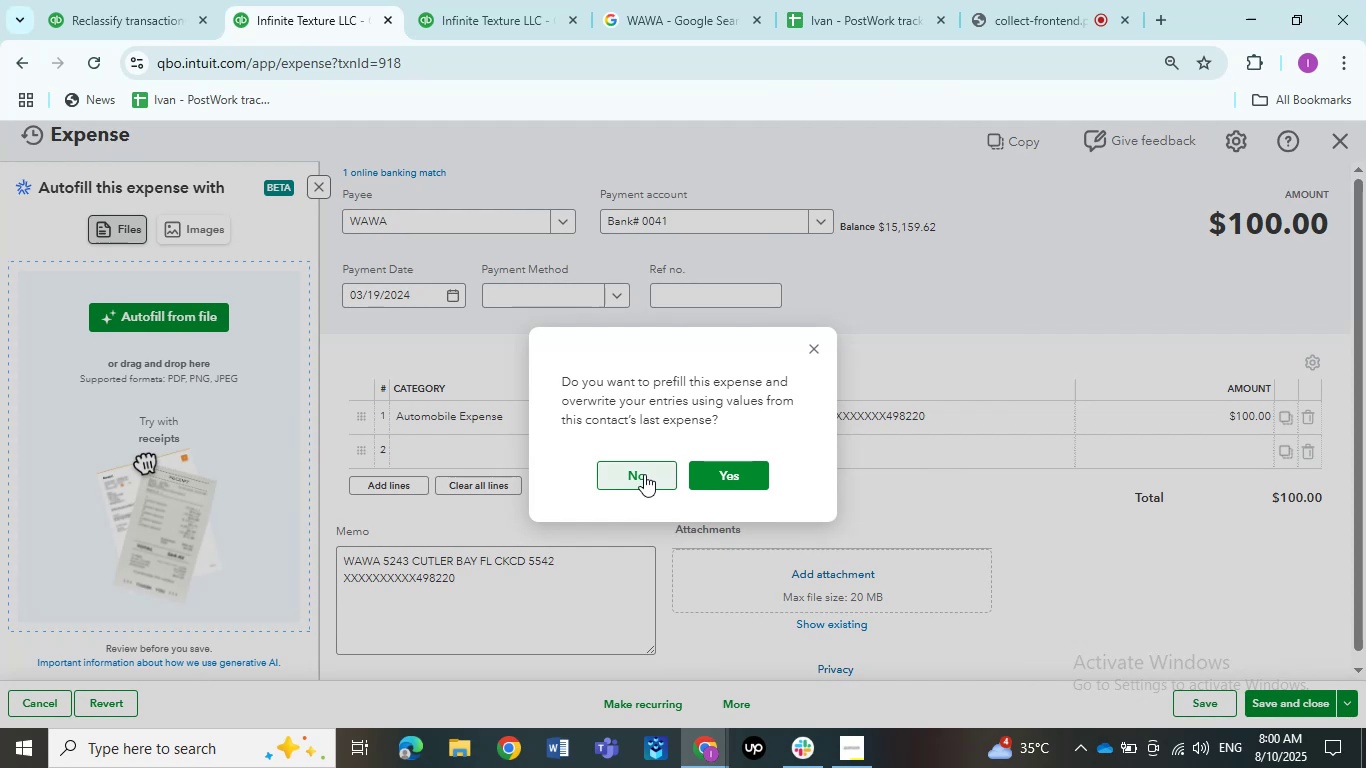 
left_click([665, 471])
 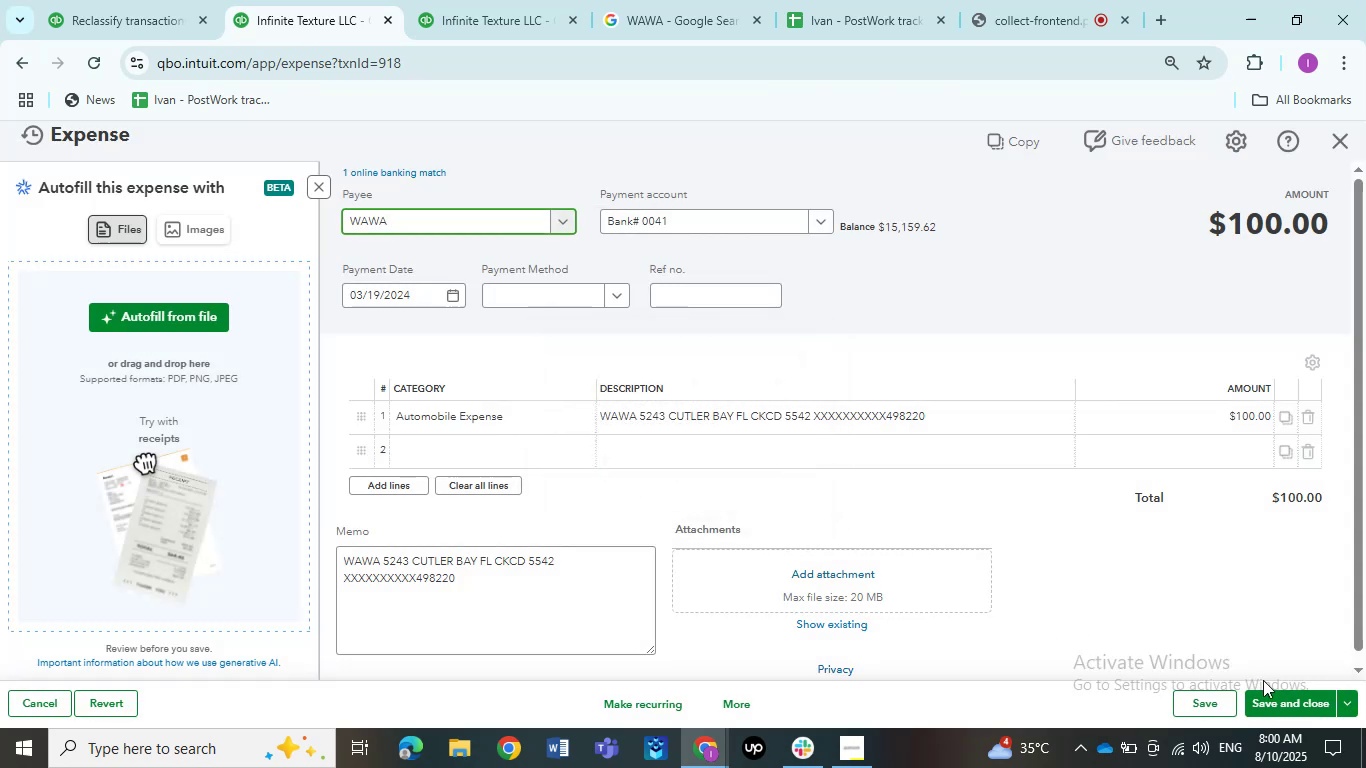 
left_click([1268, 697])
 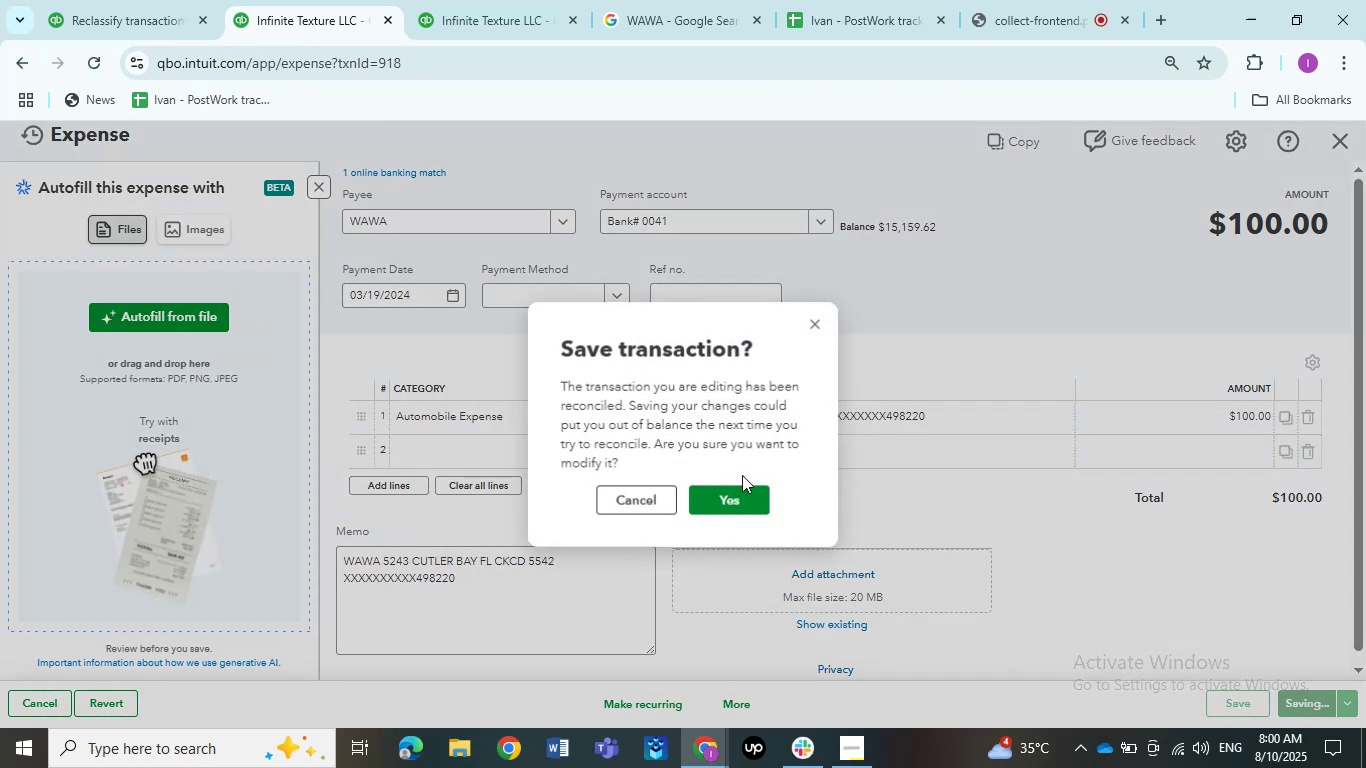 
left_click([741, 495])
 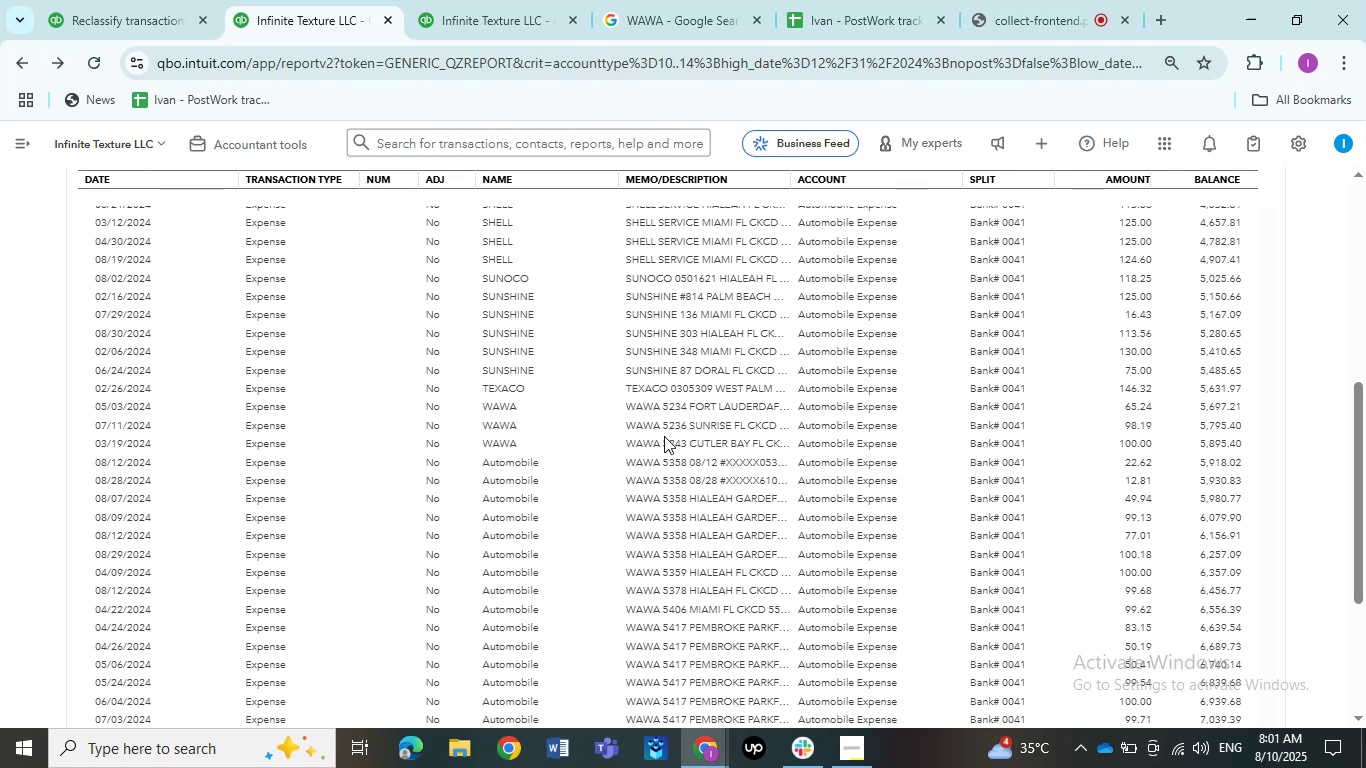 
wait(28.19)
 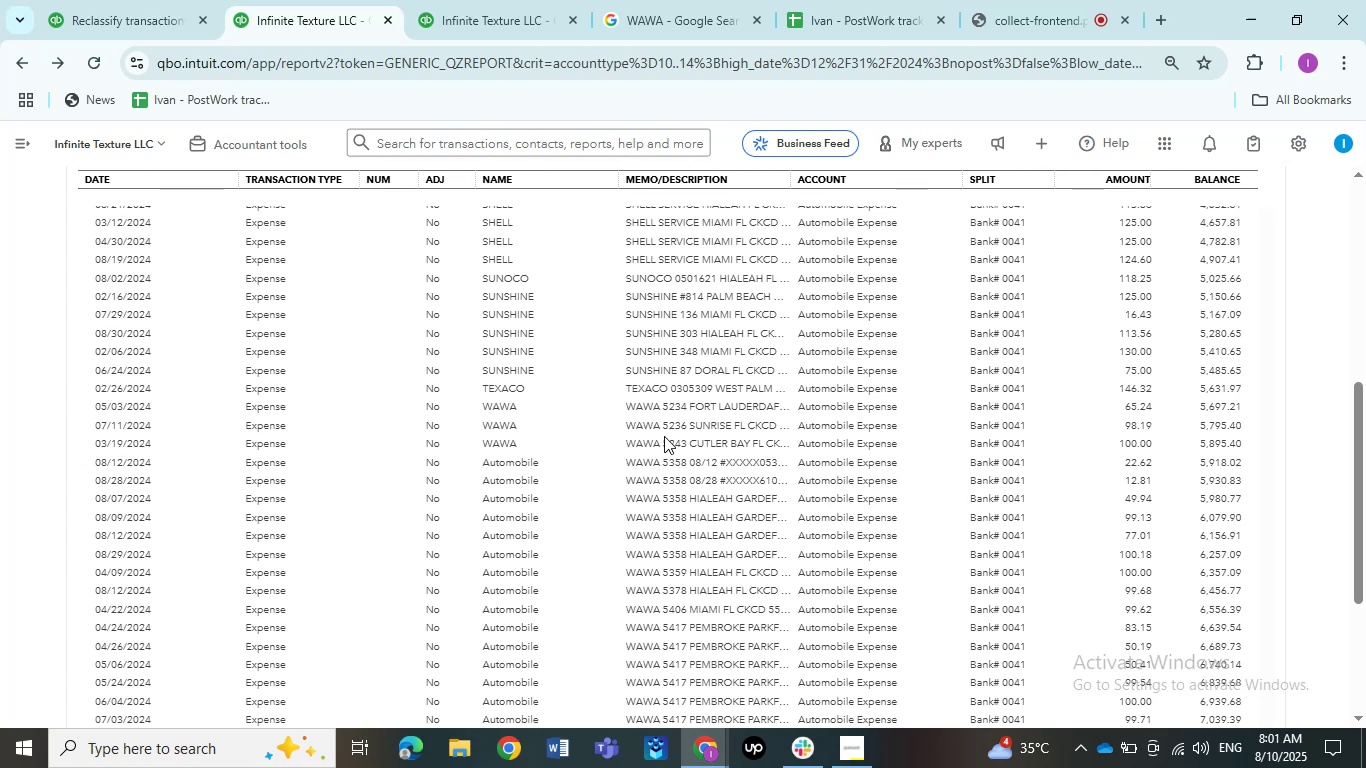 
left_click([661, 462])
 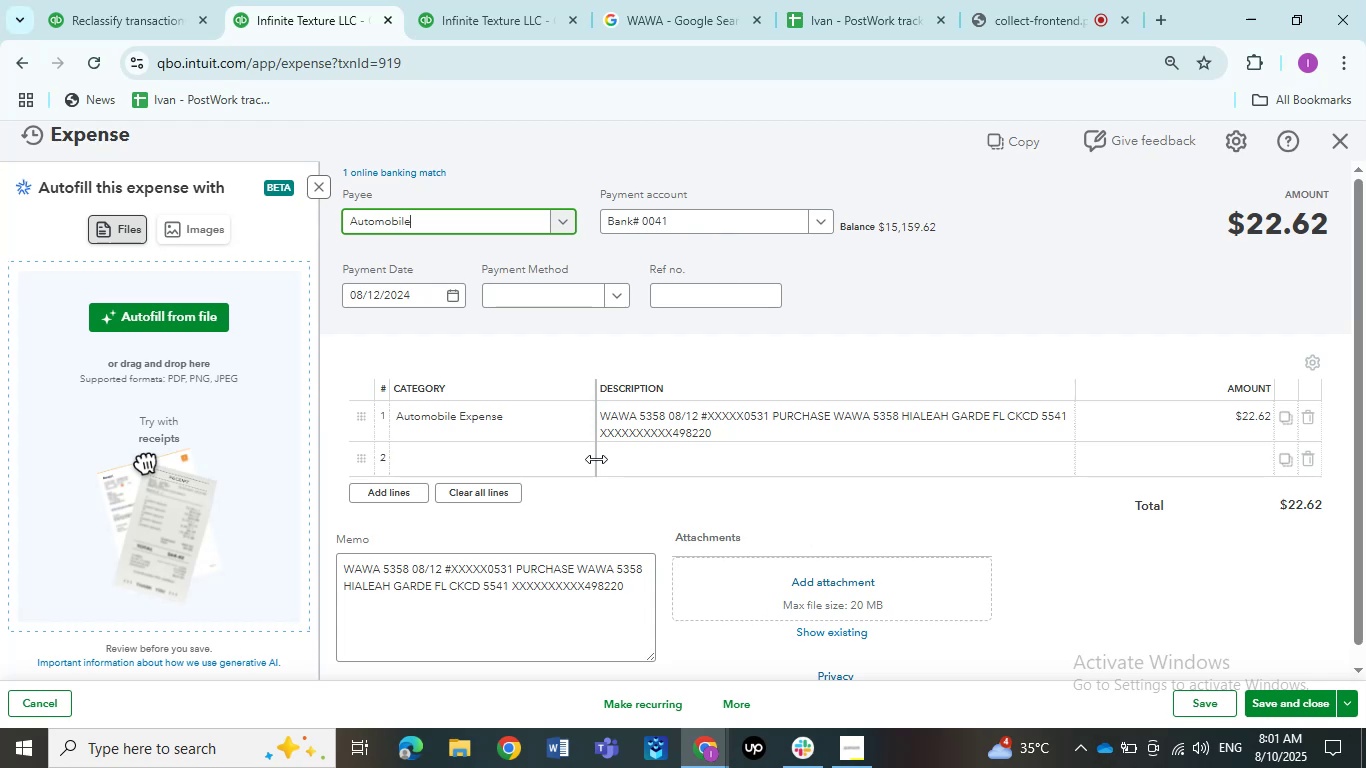 
wait(52.43)
 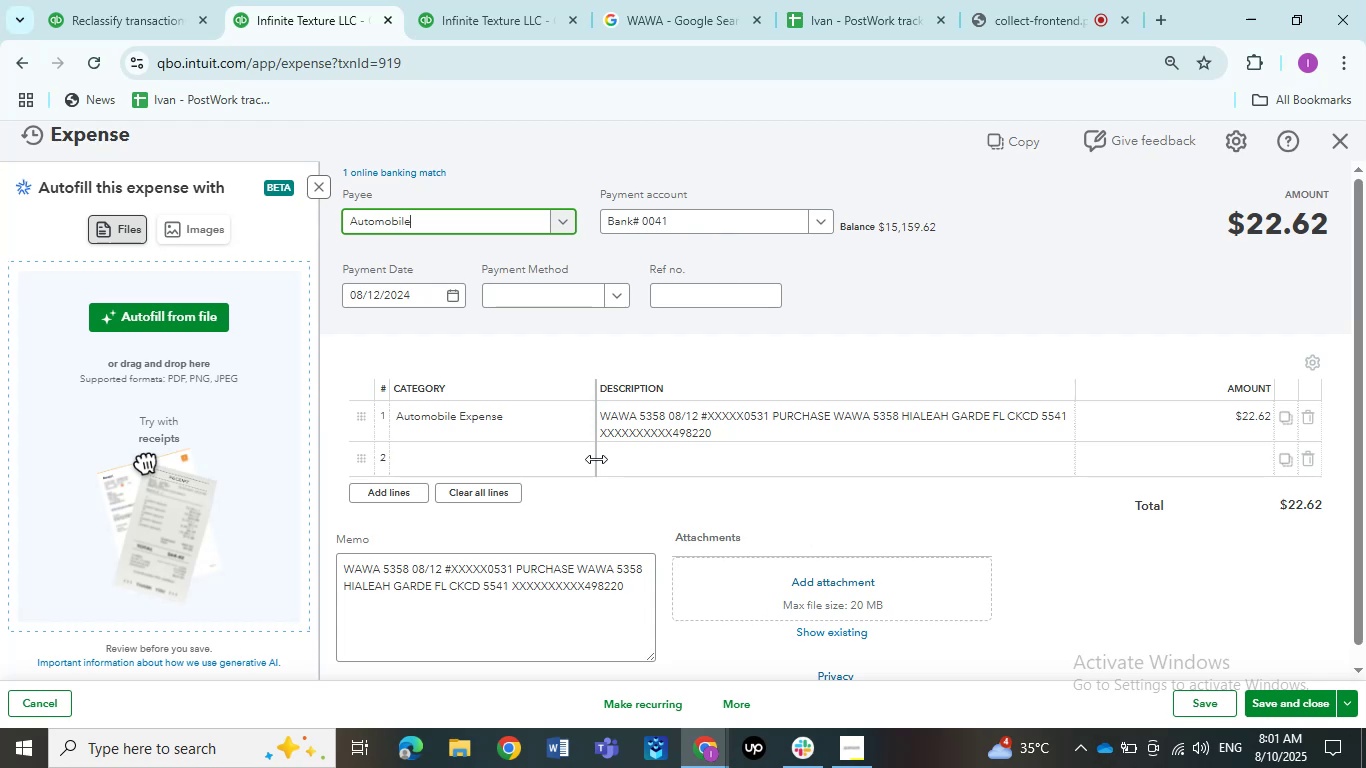 
left_click([472, 229])
 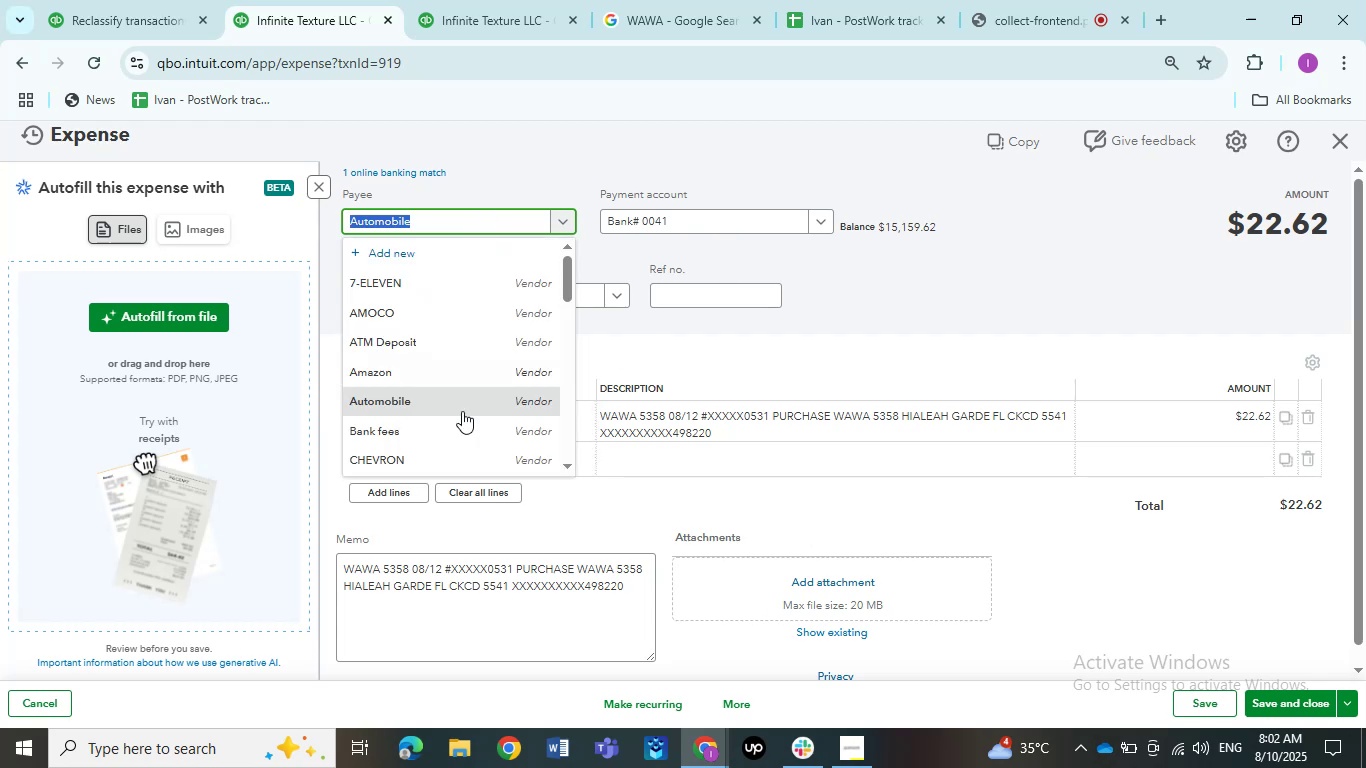 
scroll: coordinate [440, 442], scroll_direction: down, amount: 12.0
 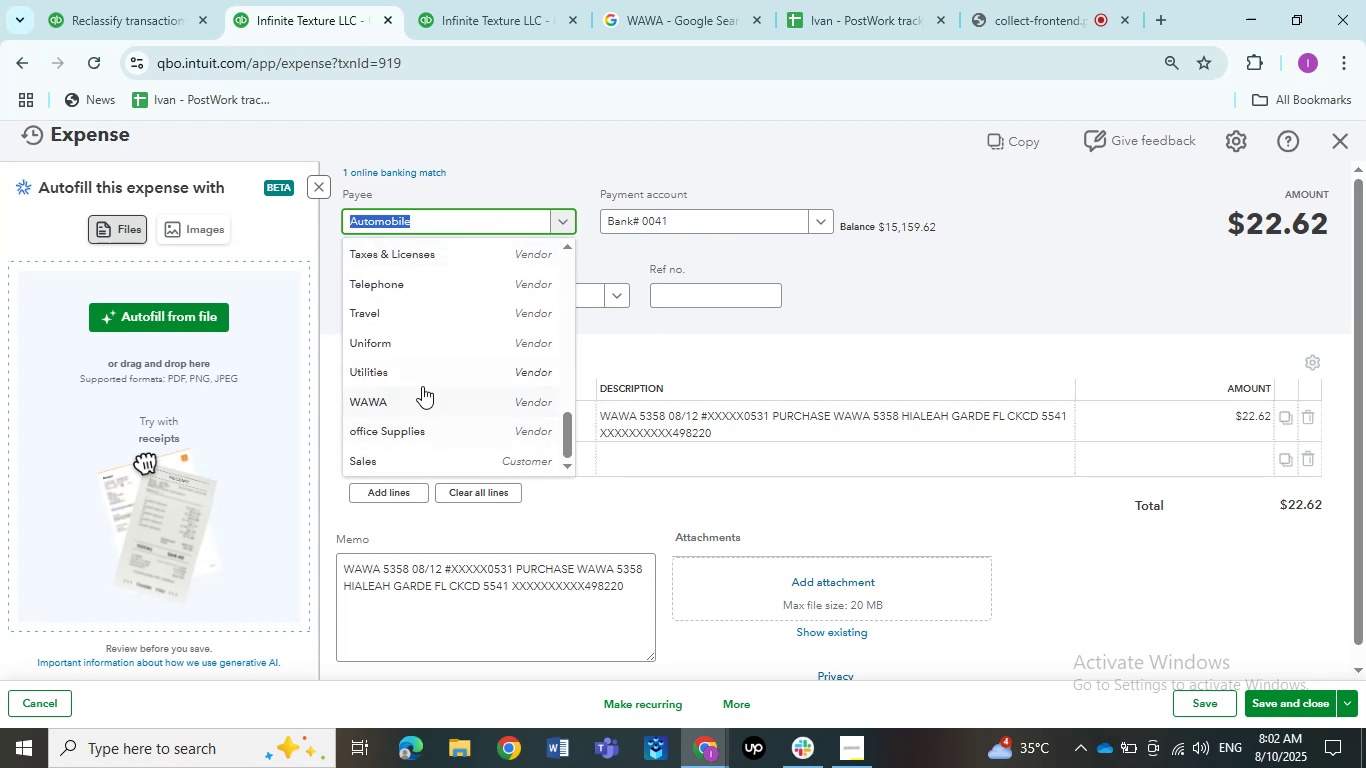 
left_click([422, 398])
 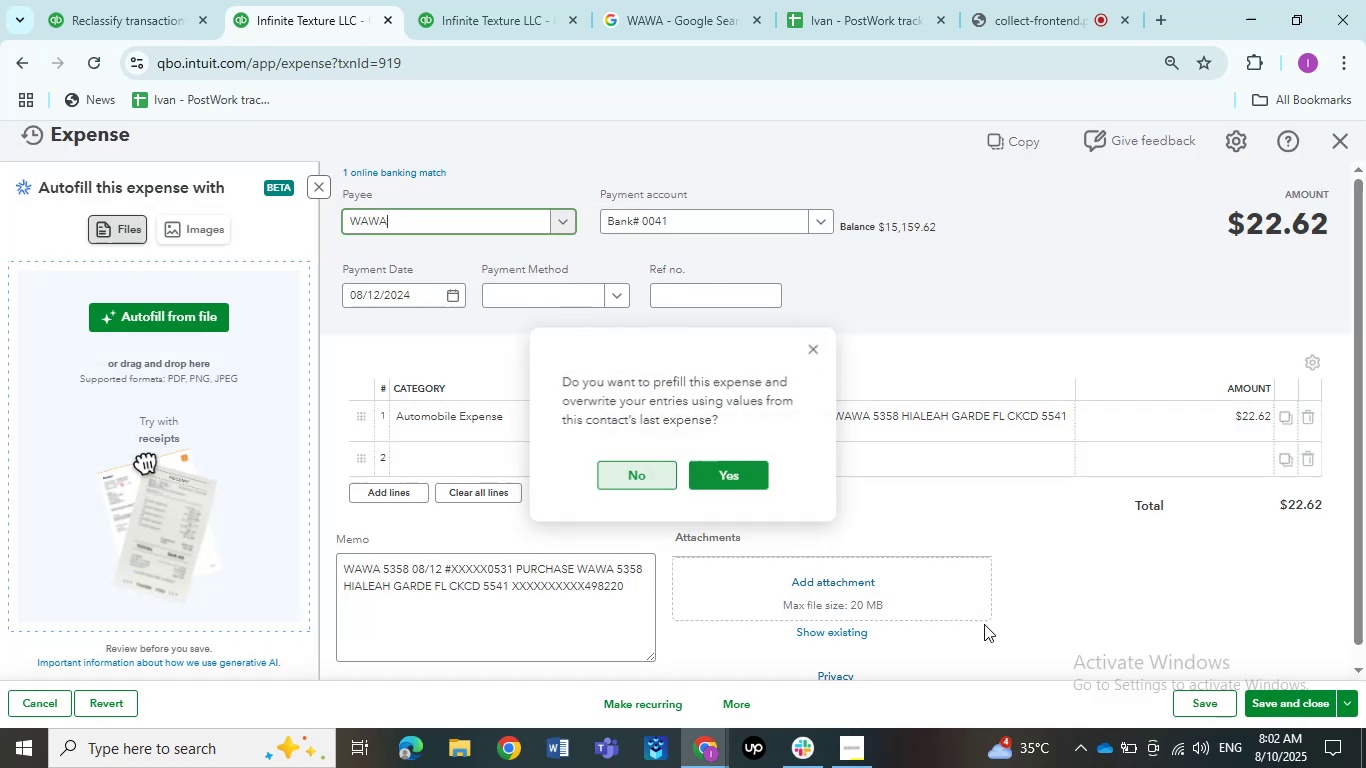 
left_click([1189, 699])
 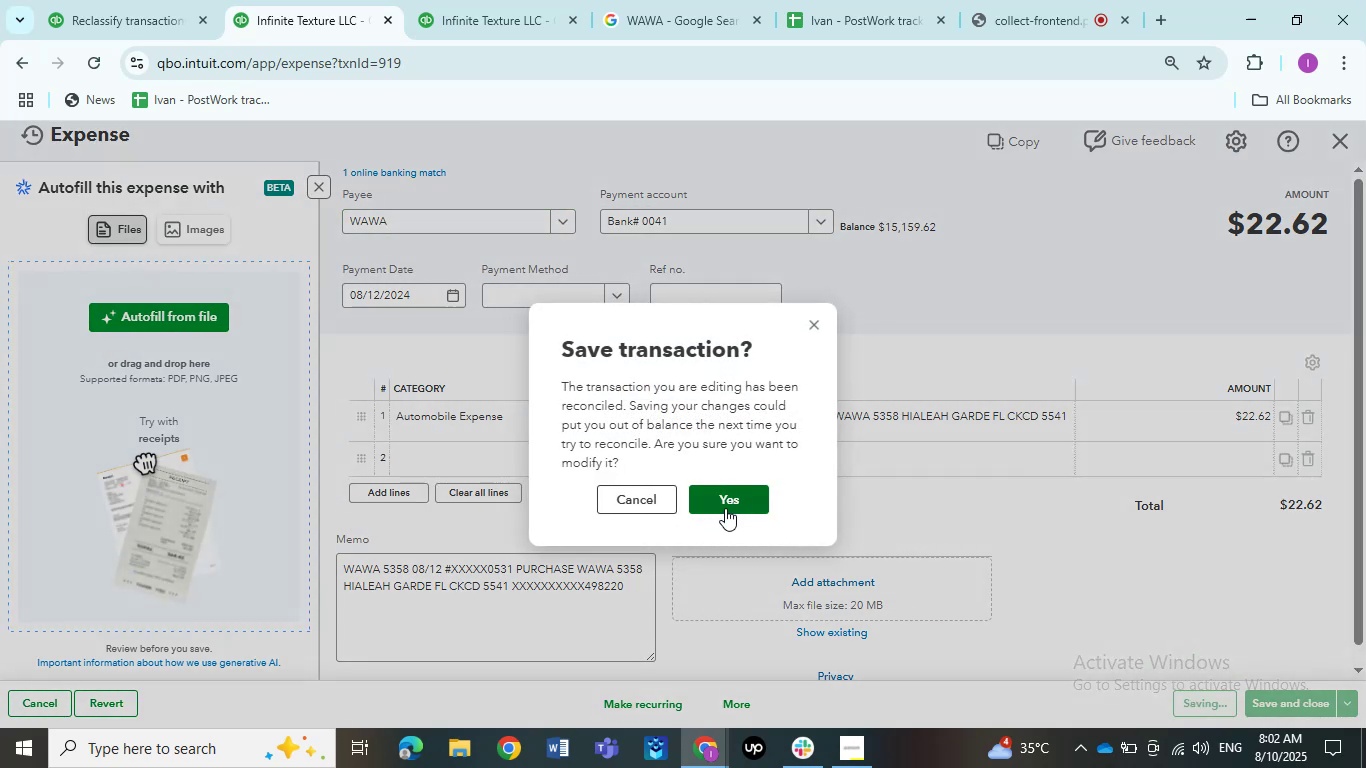 
left_click([725, 508])
 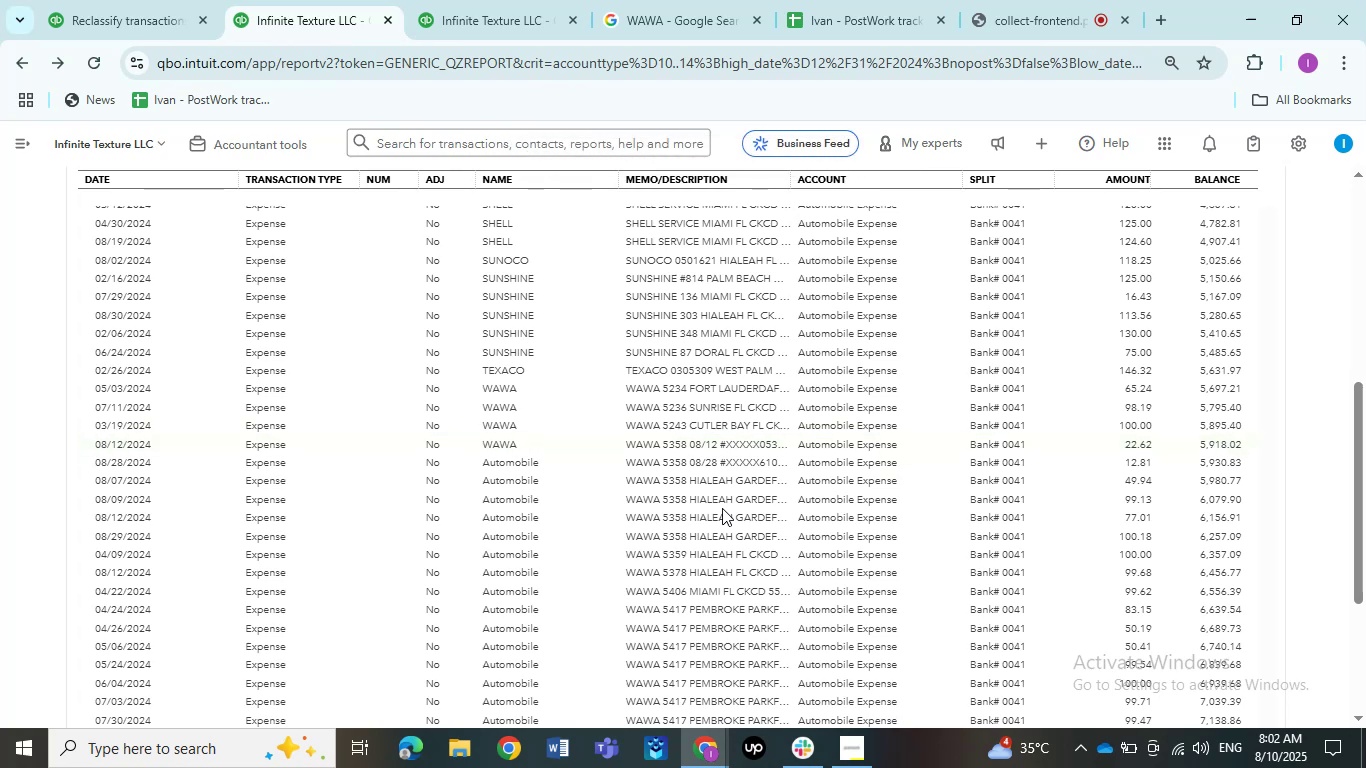 
wait(11.69)
 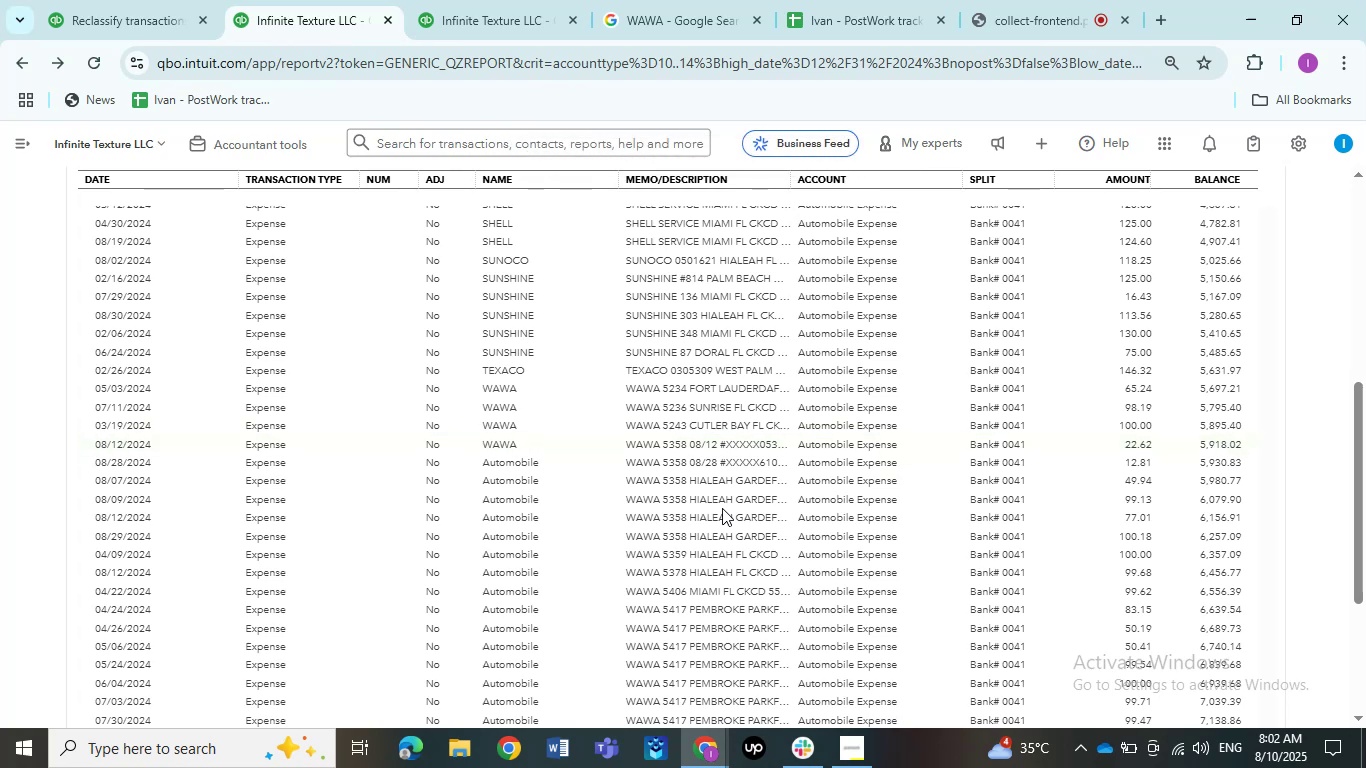 
left_click([630, 467])
 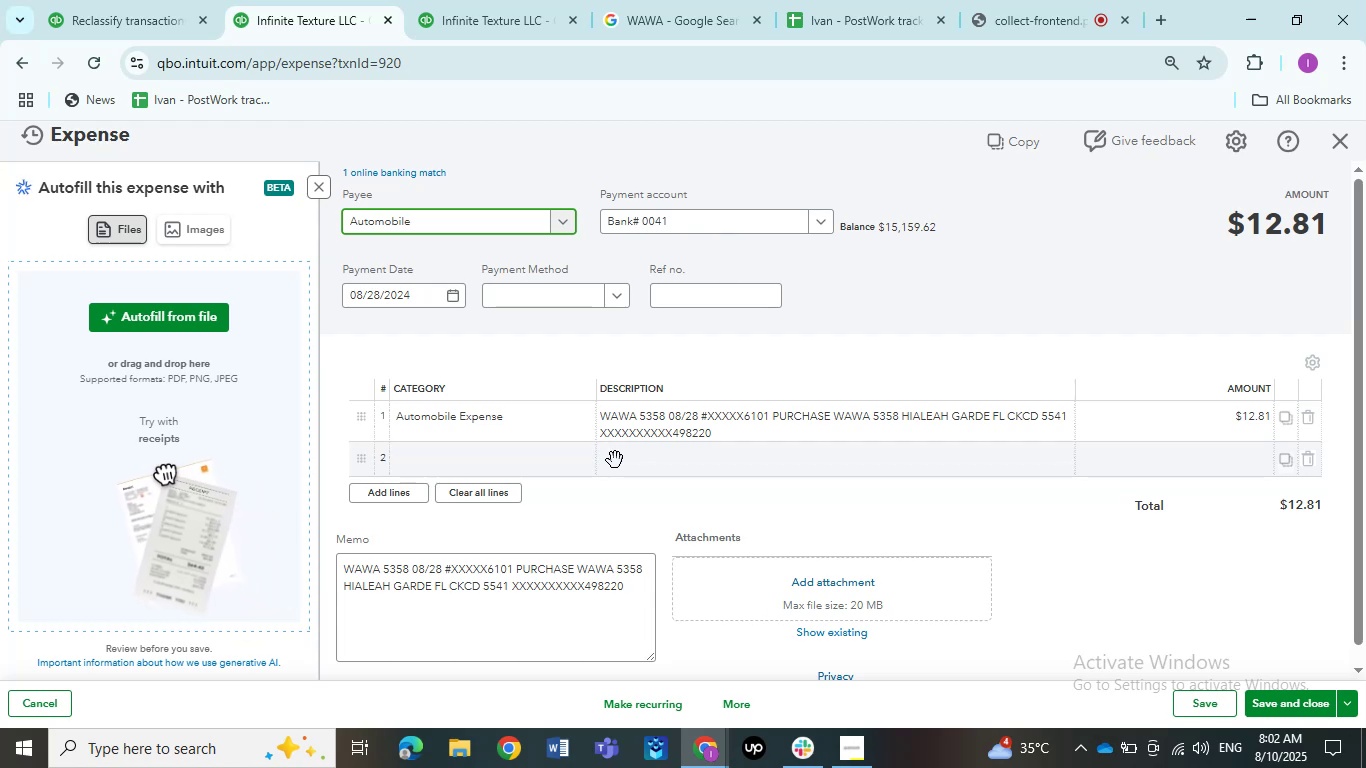 
wait(9.87)
 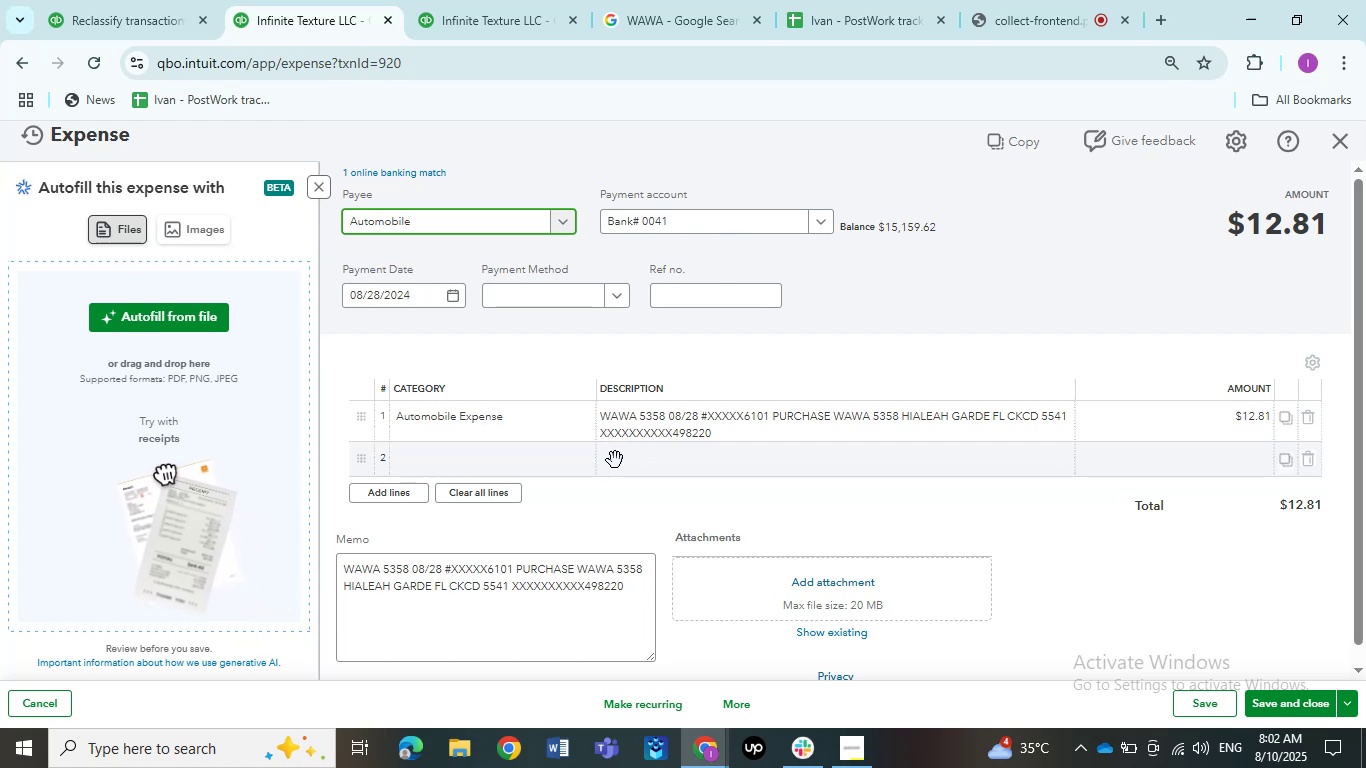 
left_click([459, 217])
 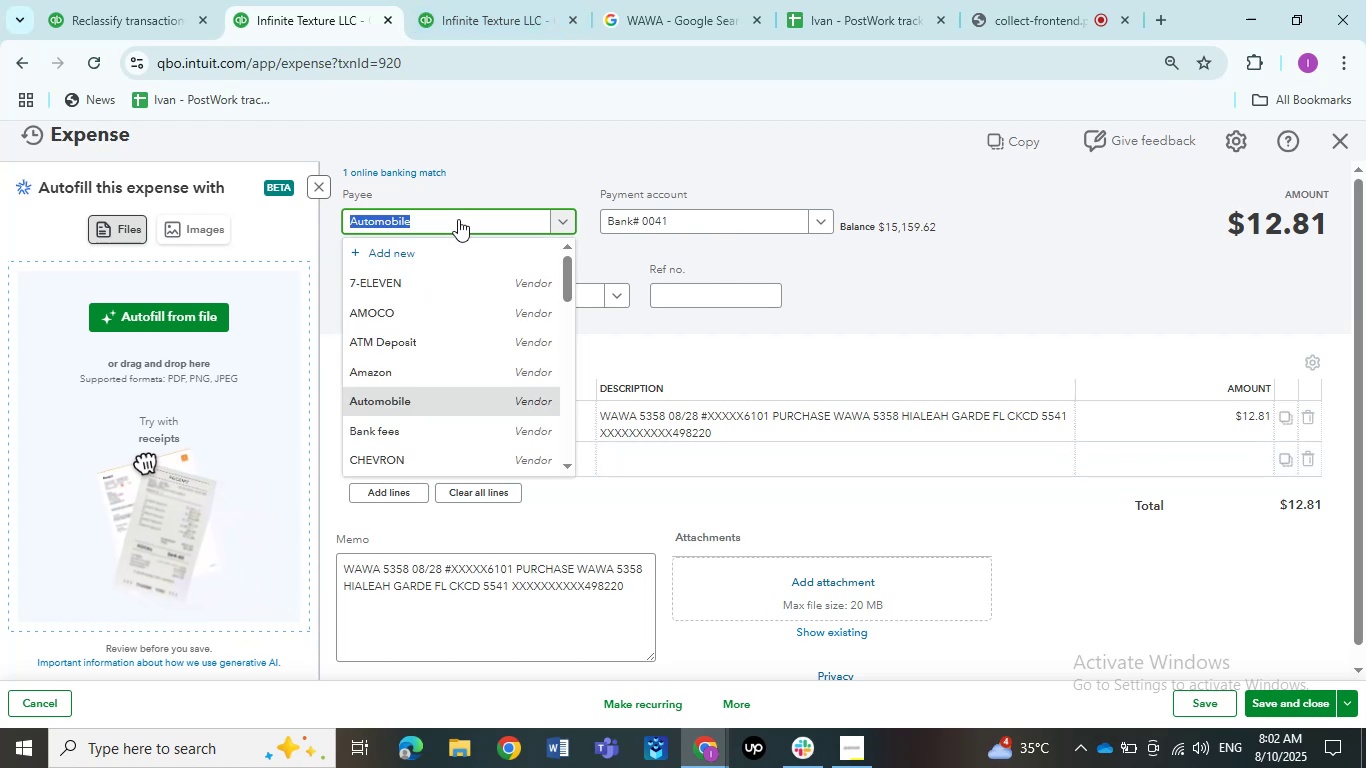 
scroll: coordinate [440, 433], scroll_direction: down, amount: 12.0
 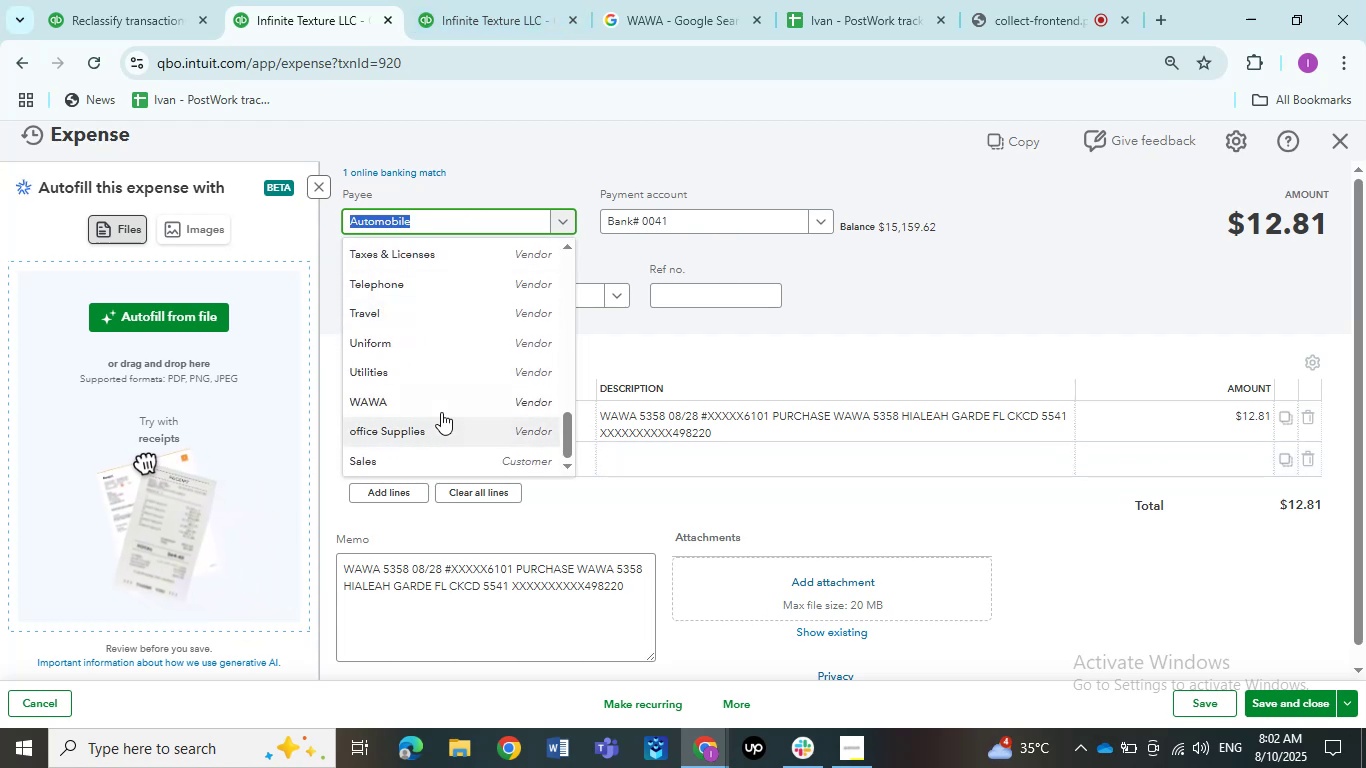 
left_click([441, 409])
 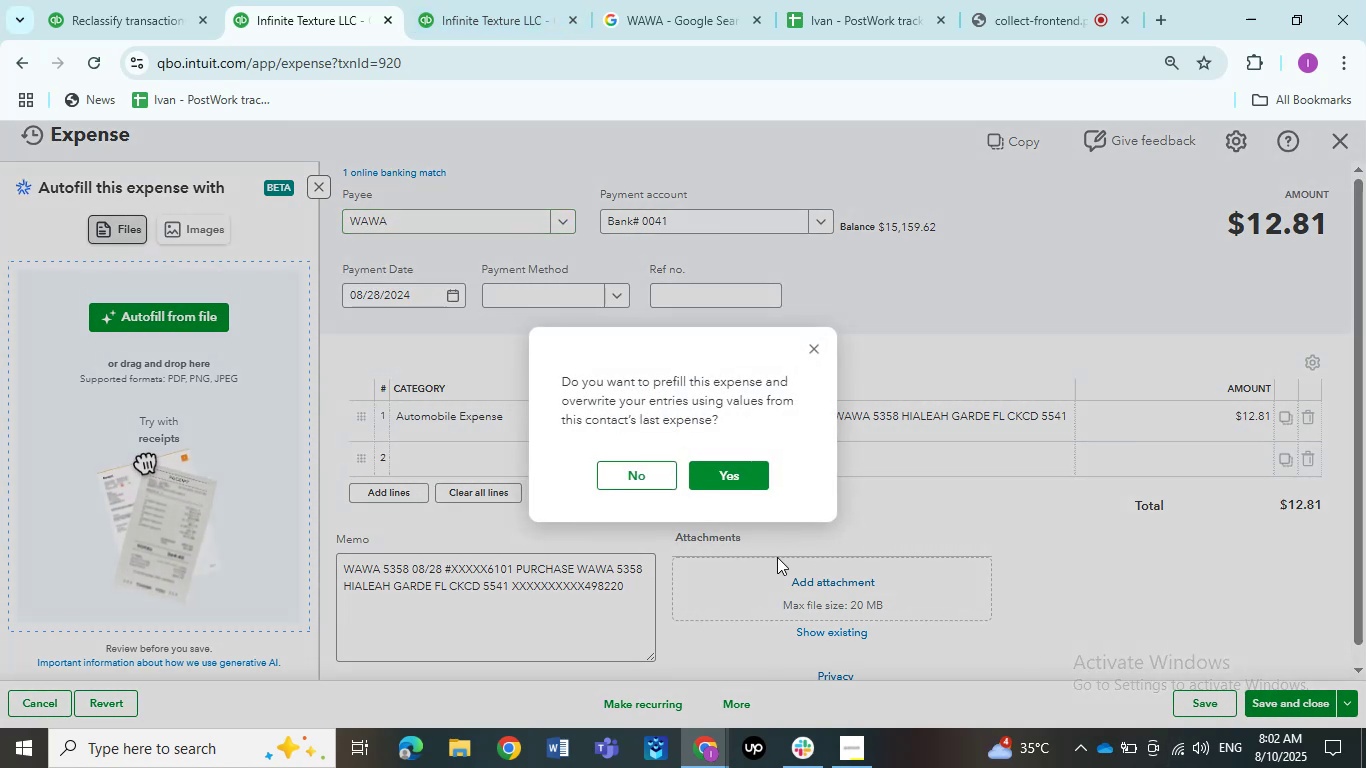 
left_click([628, 478])
 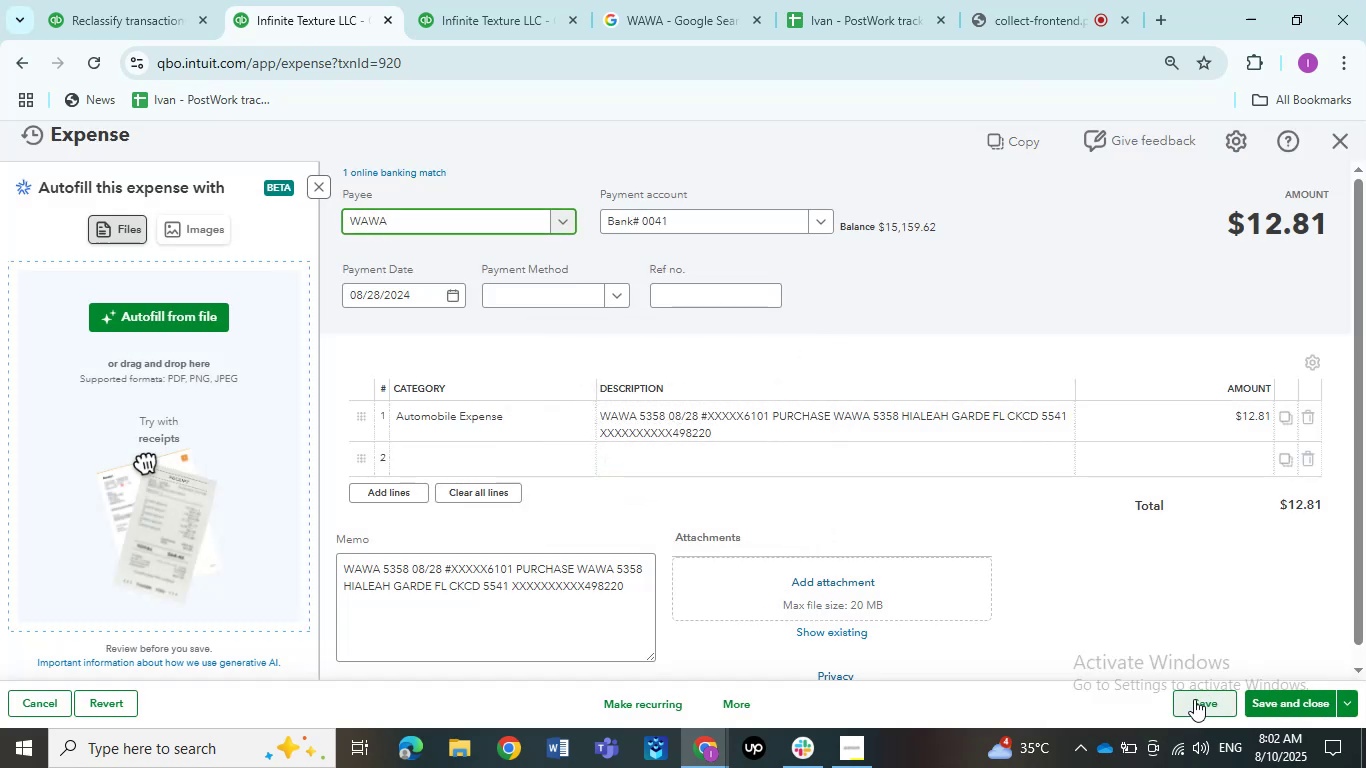 
left_click([1194, 699])
 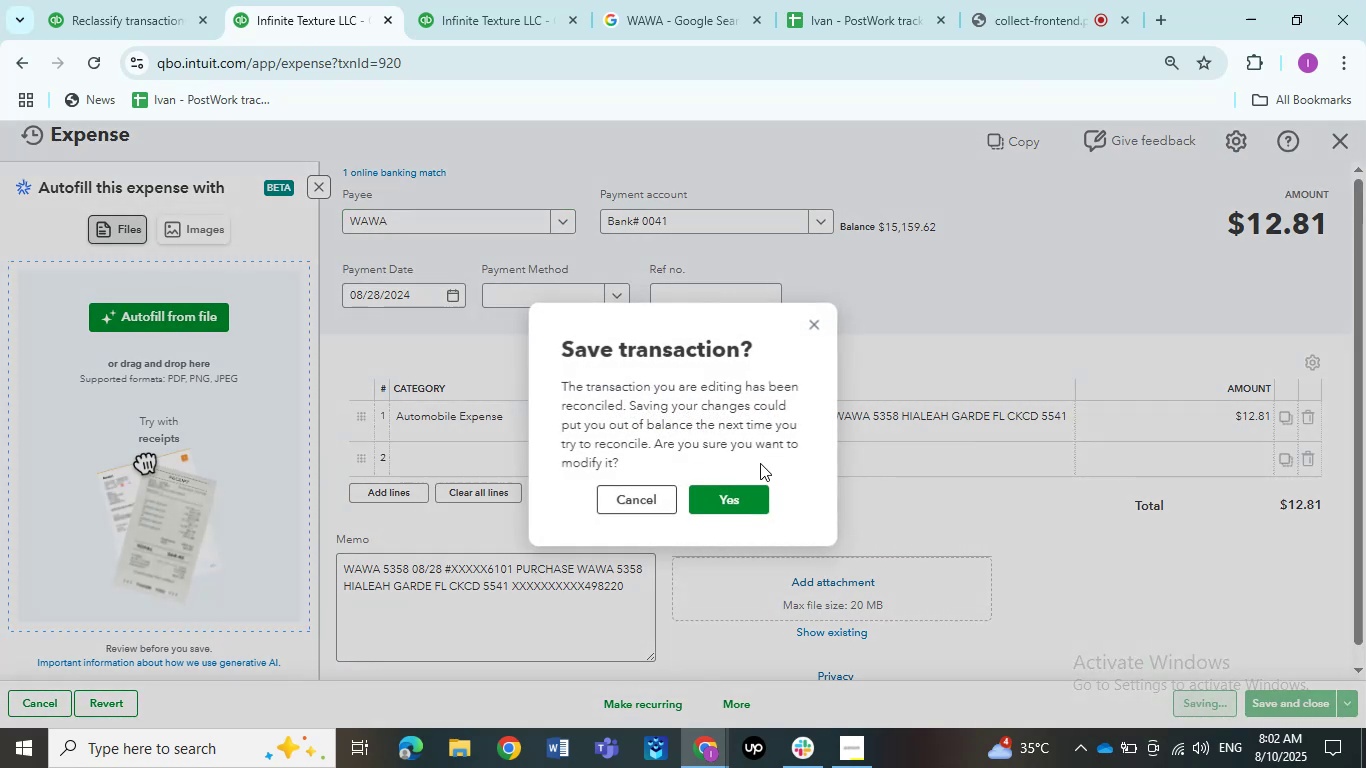 
left_click([753, 490])
 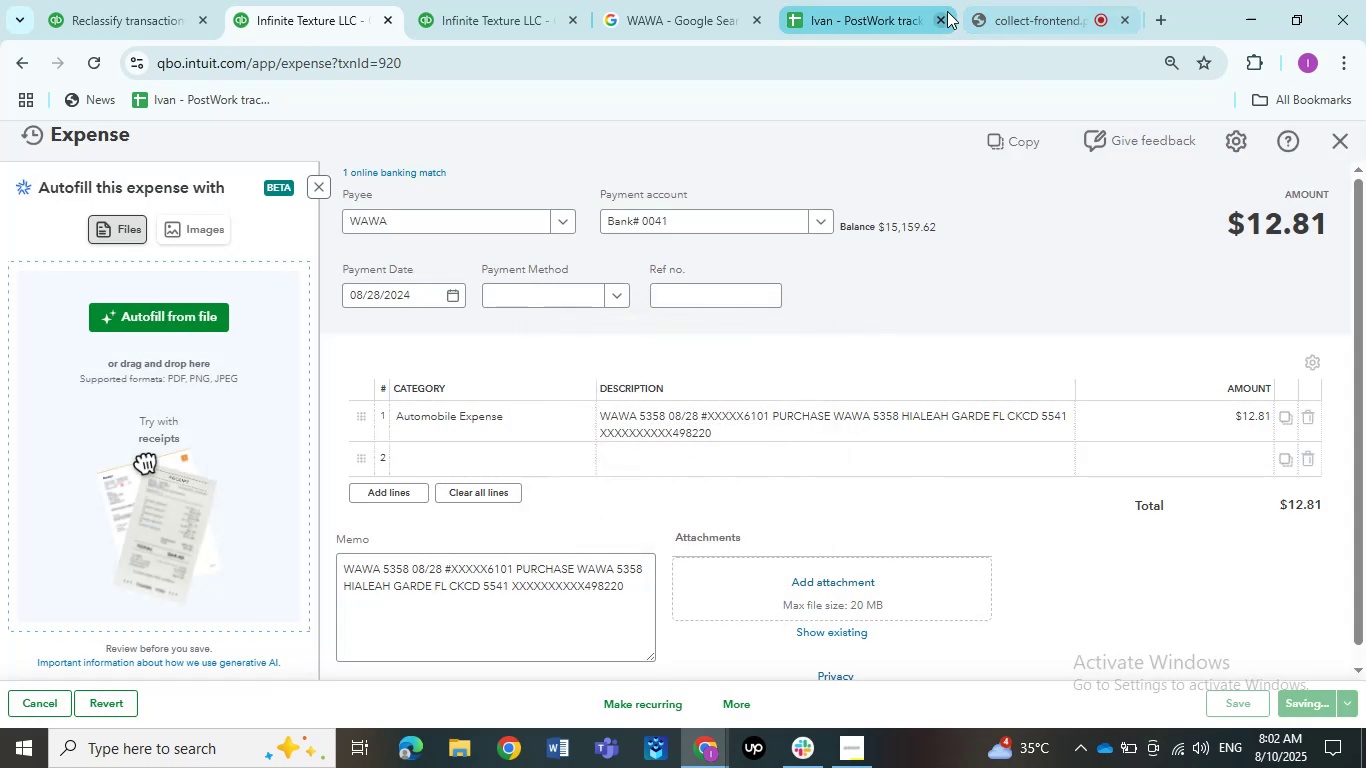 
left_click([993, 5])
 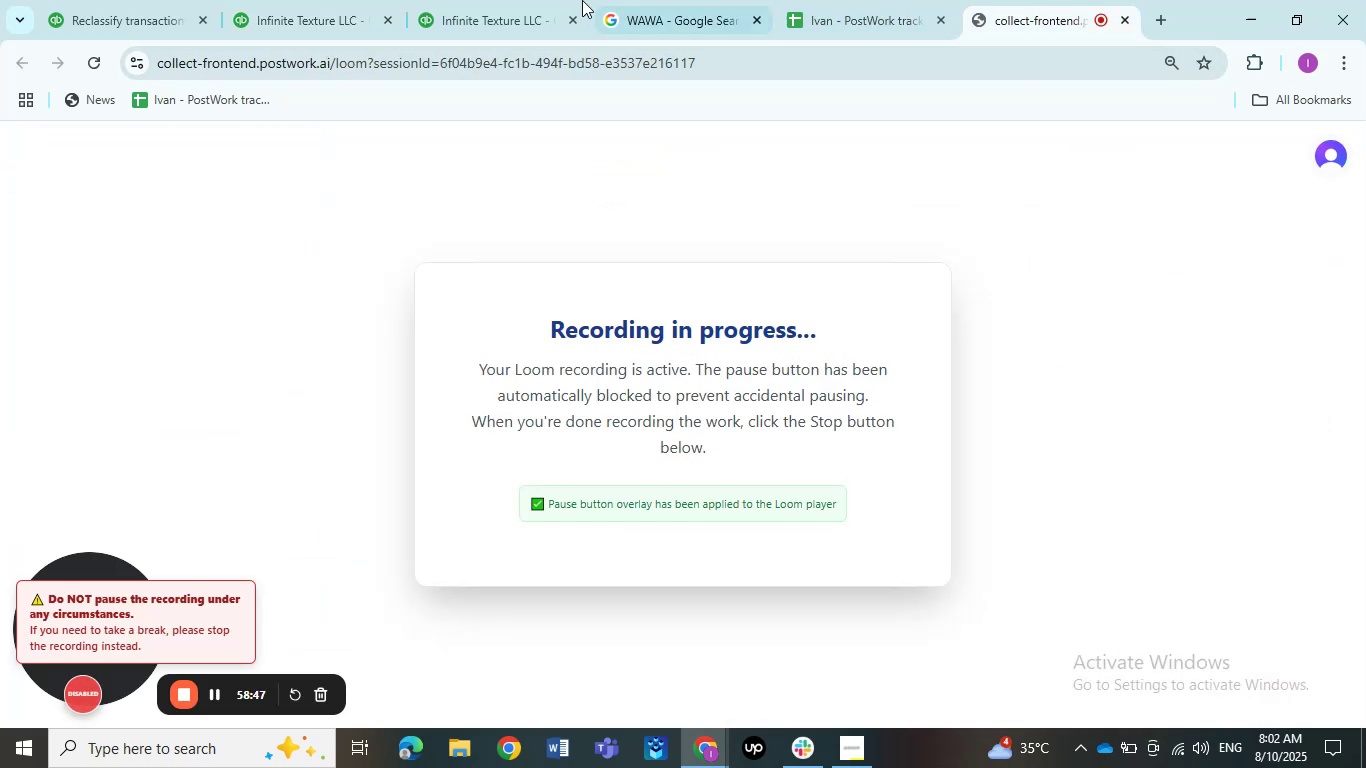 
left_click([345, 0])
 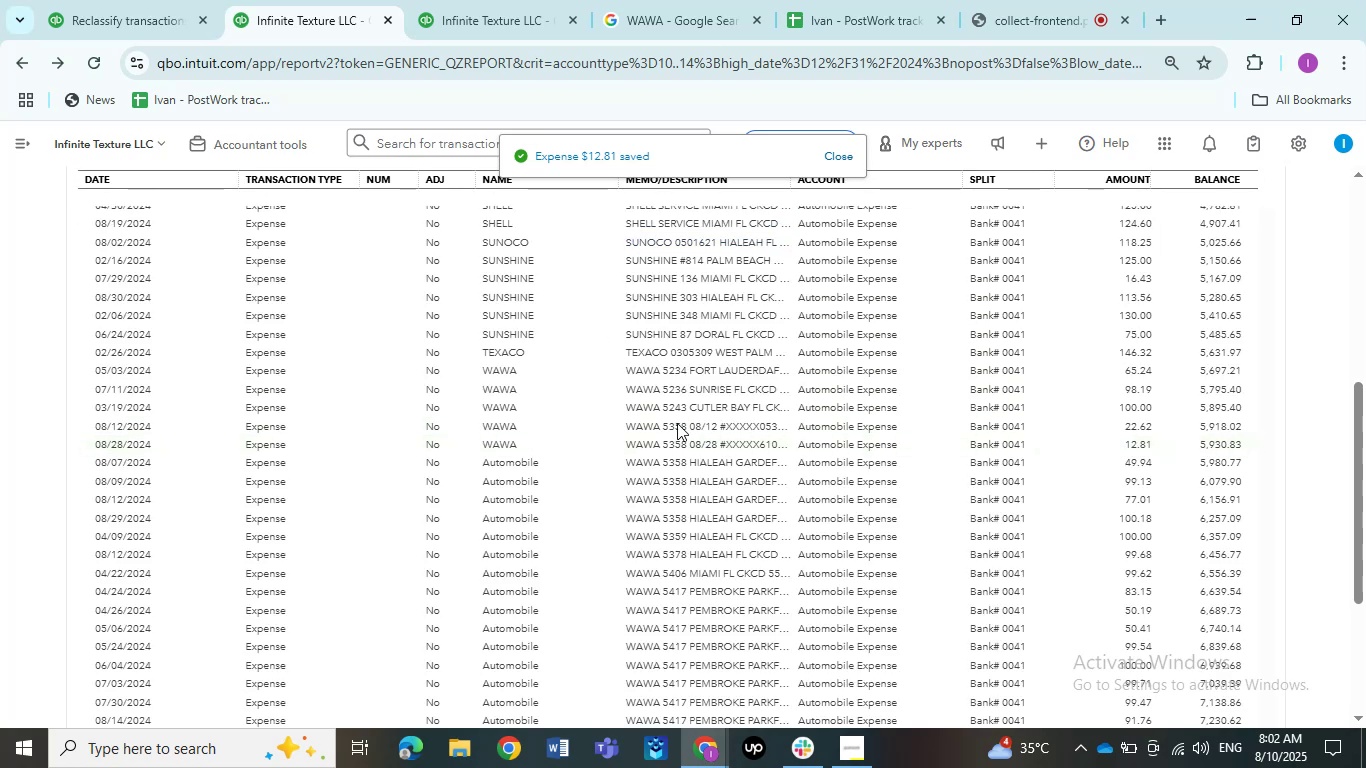 
wait(7.73)
 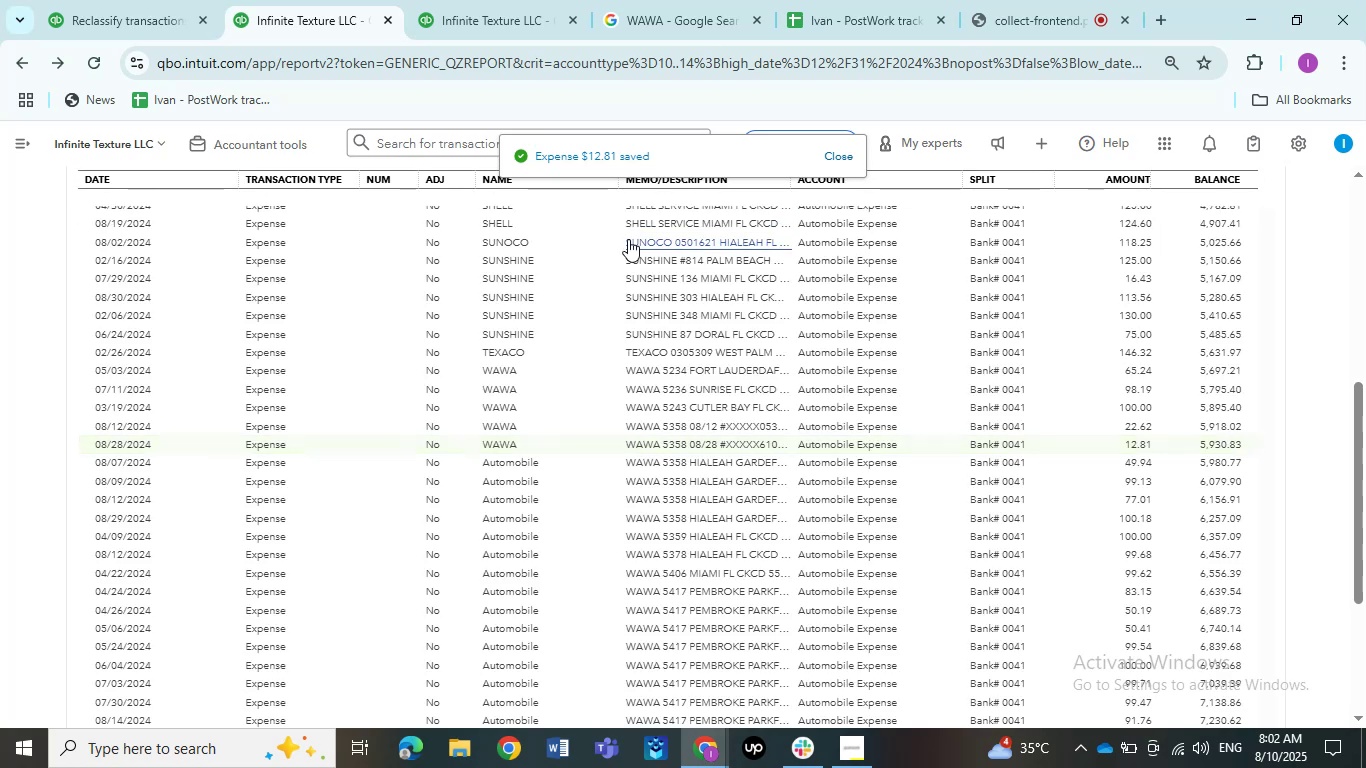 
left_click([691, 464])
 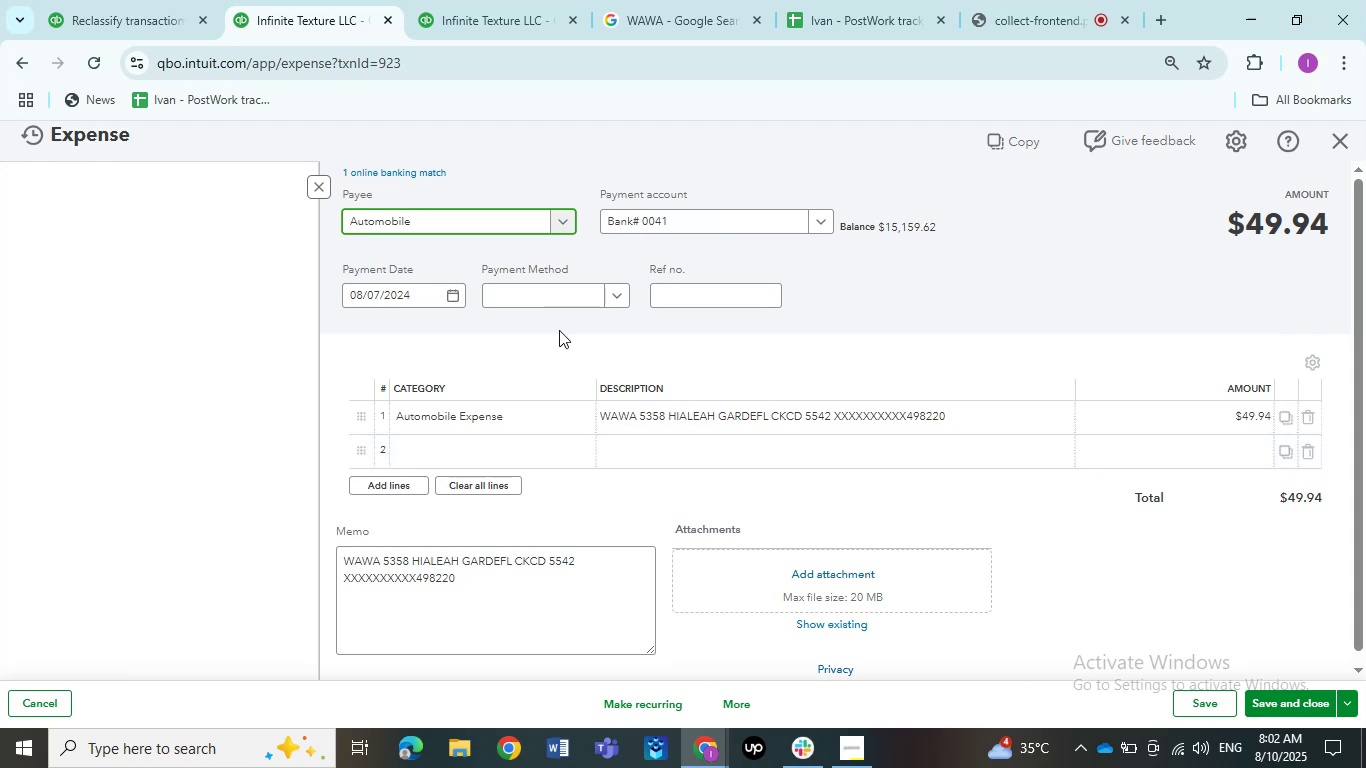 
scroll: coordinate [465, 356], scroll_direction: down, amount: 10.0
 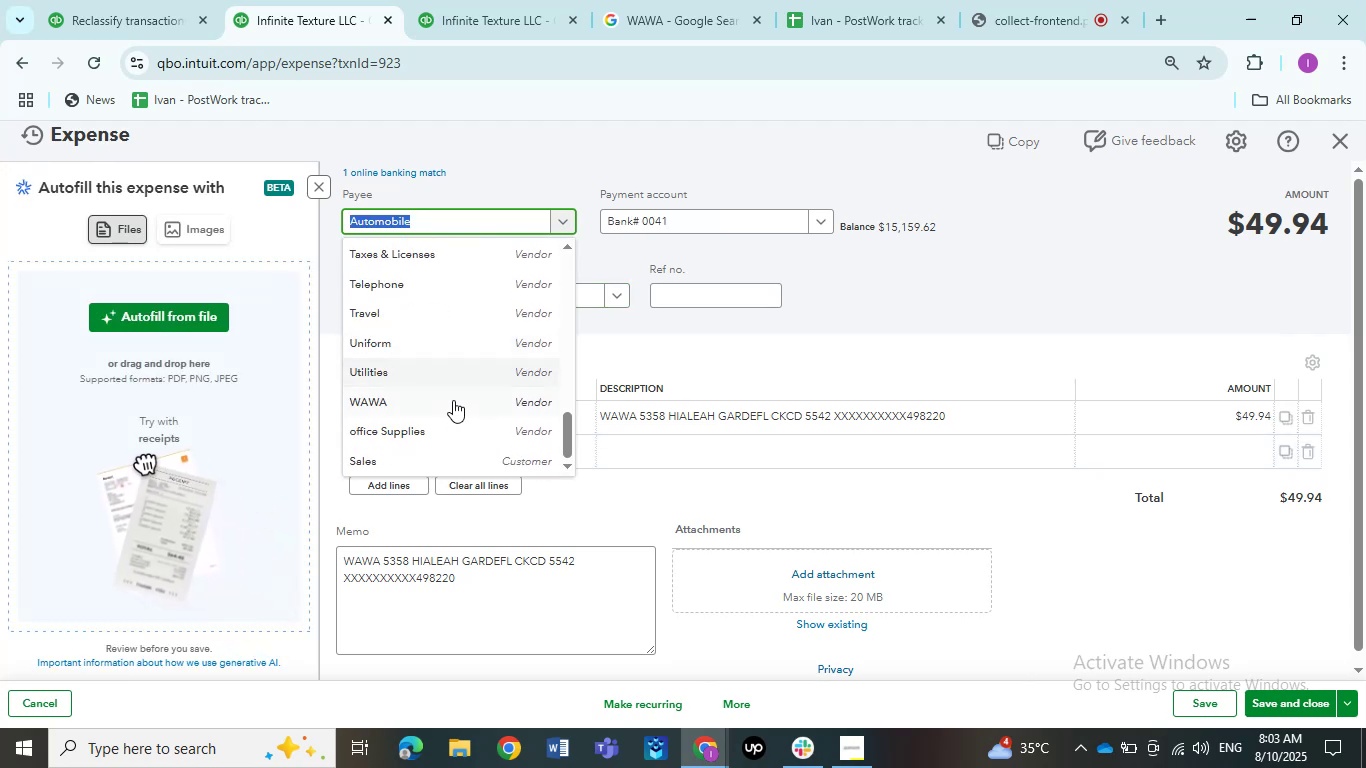 
left_click([448, 402])
 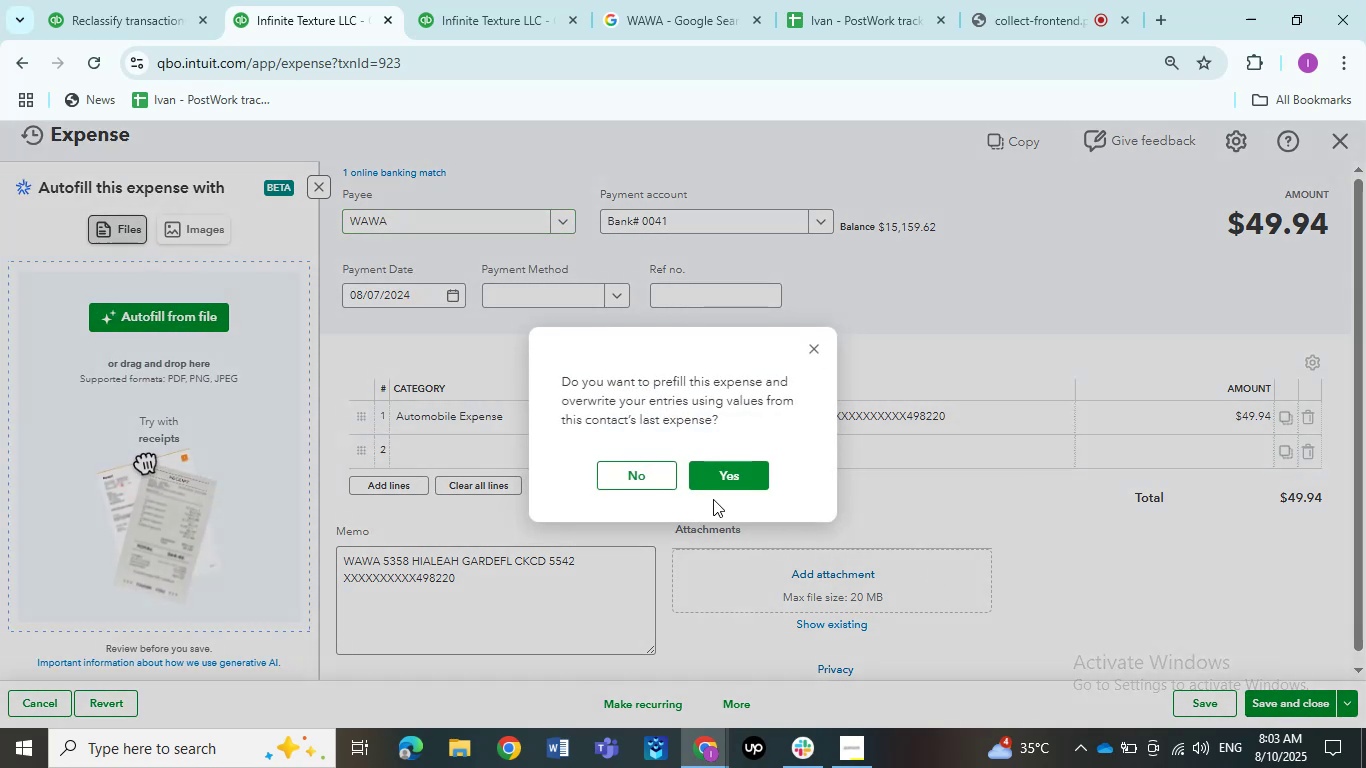 
left_click([628, 479])
 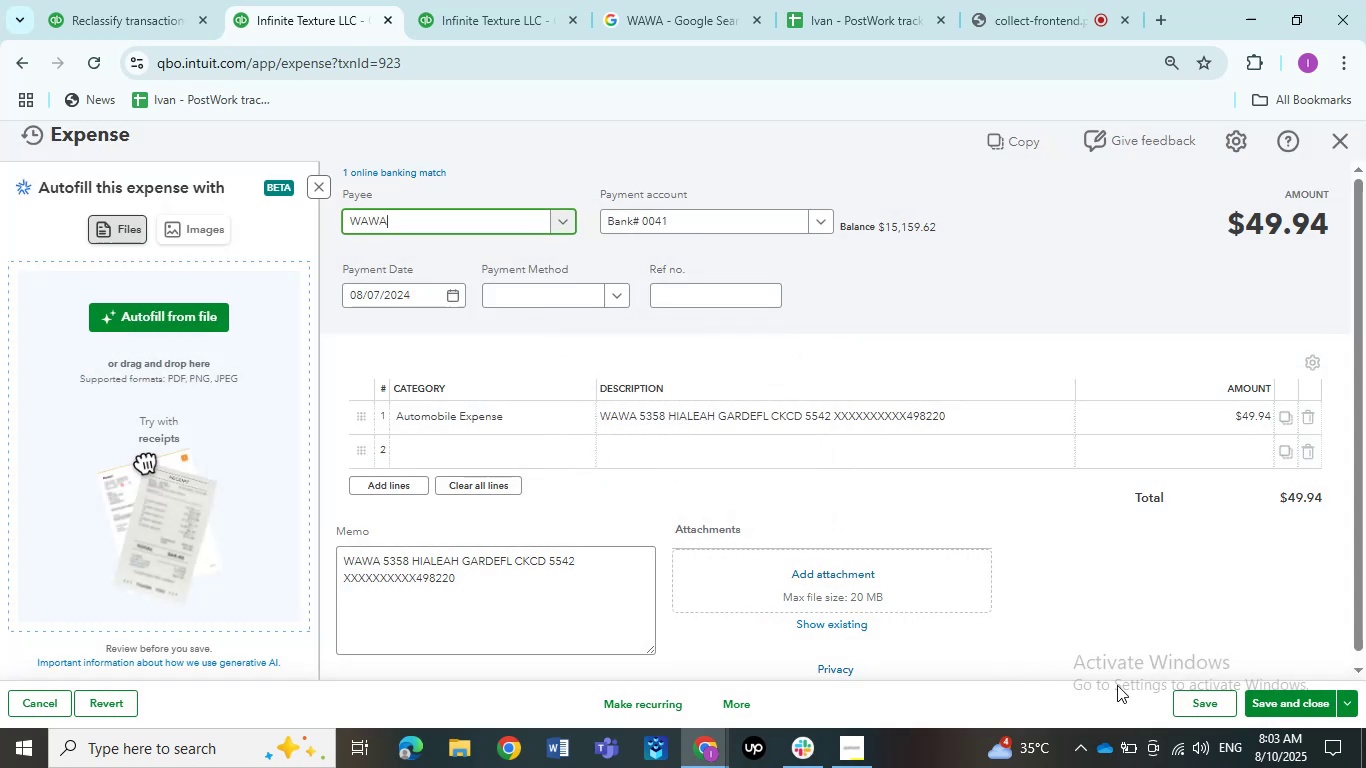 
left_click([1217, 701])
 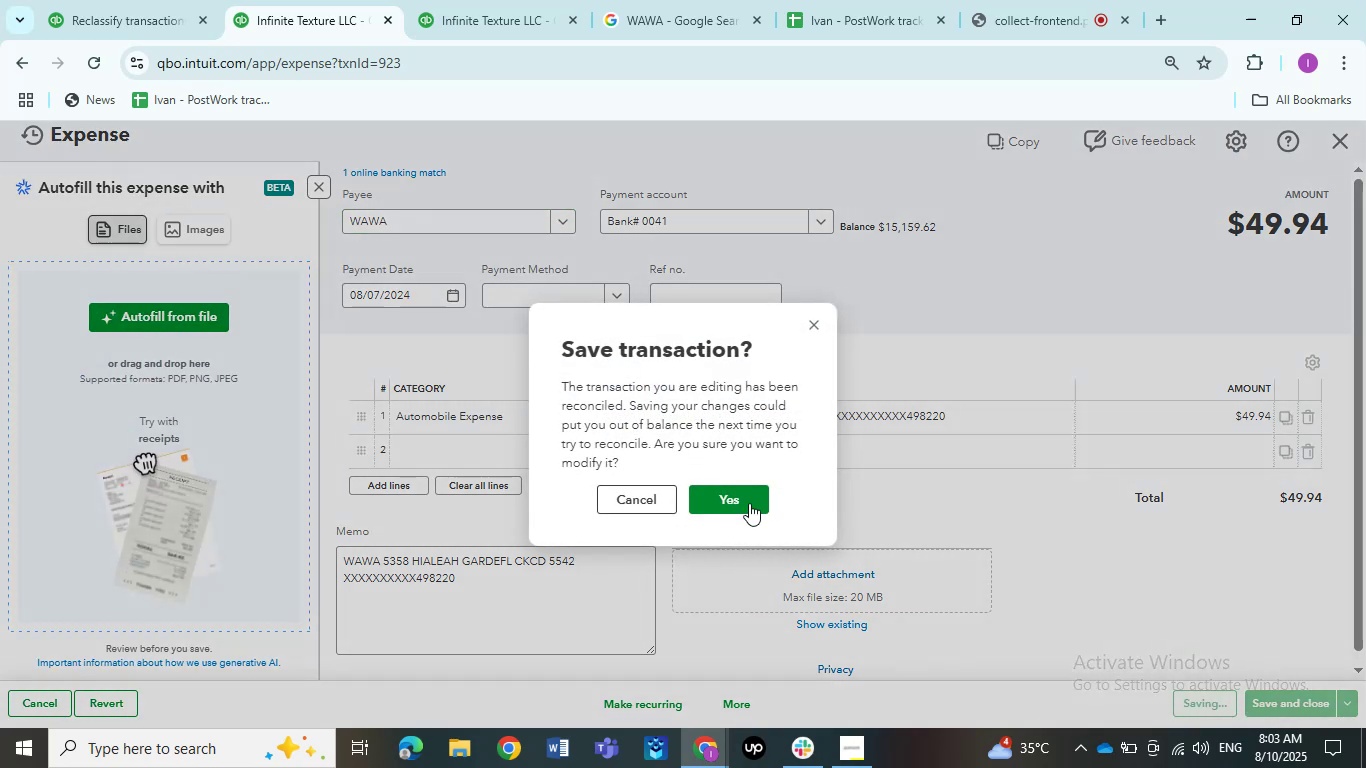 
left_click([728, 503])
 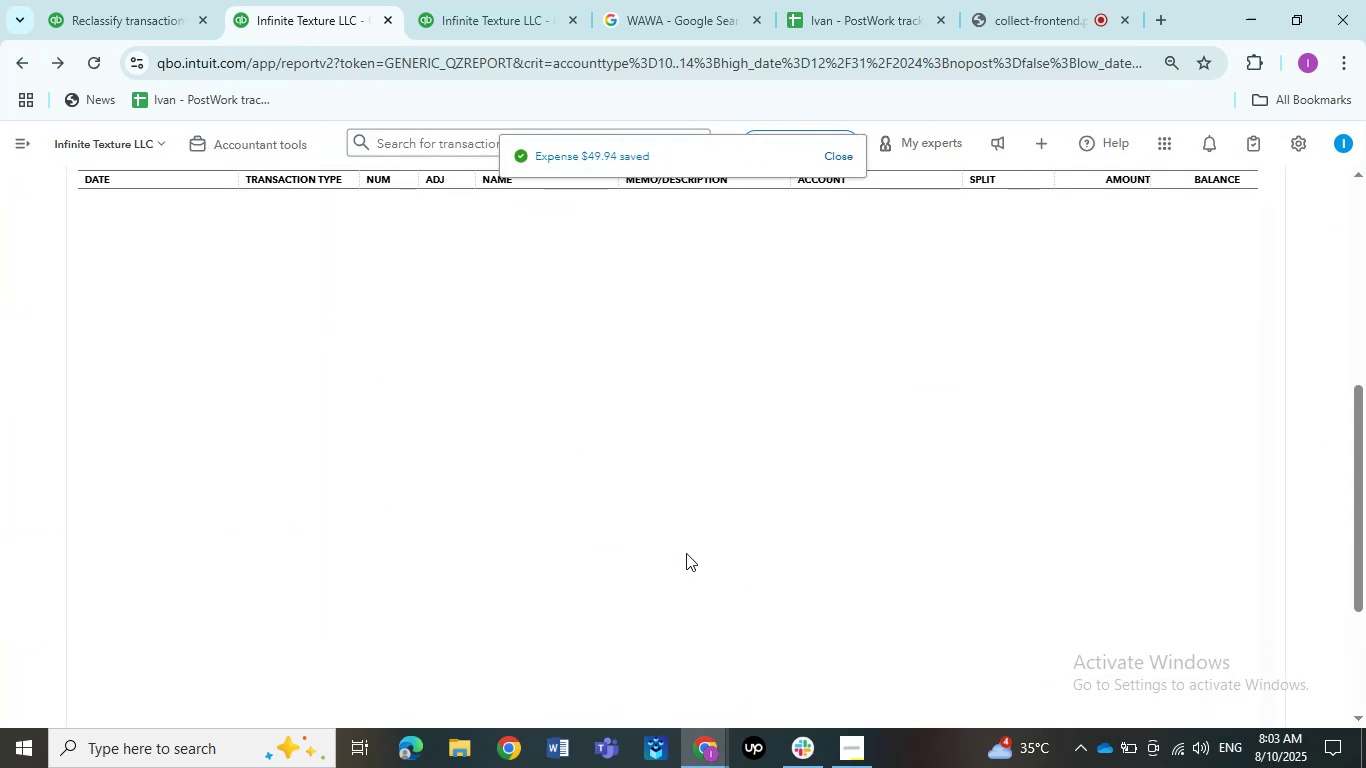 
wait(9.06)
 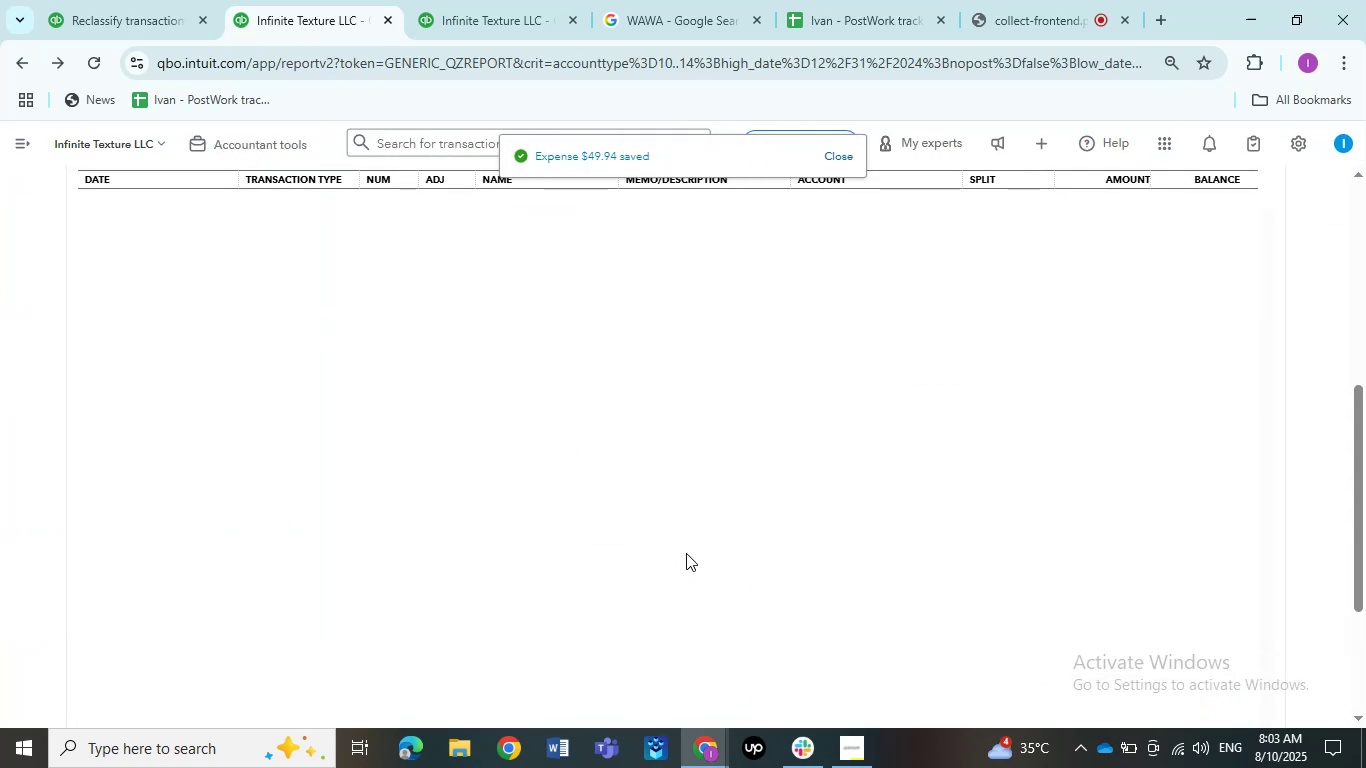 
left_click([671, 469])
 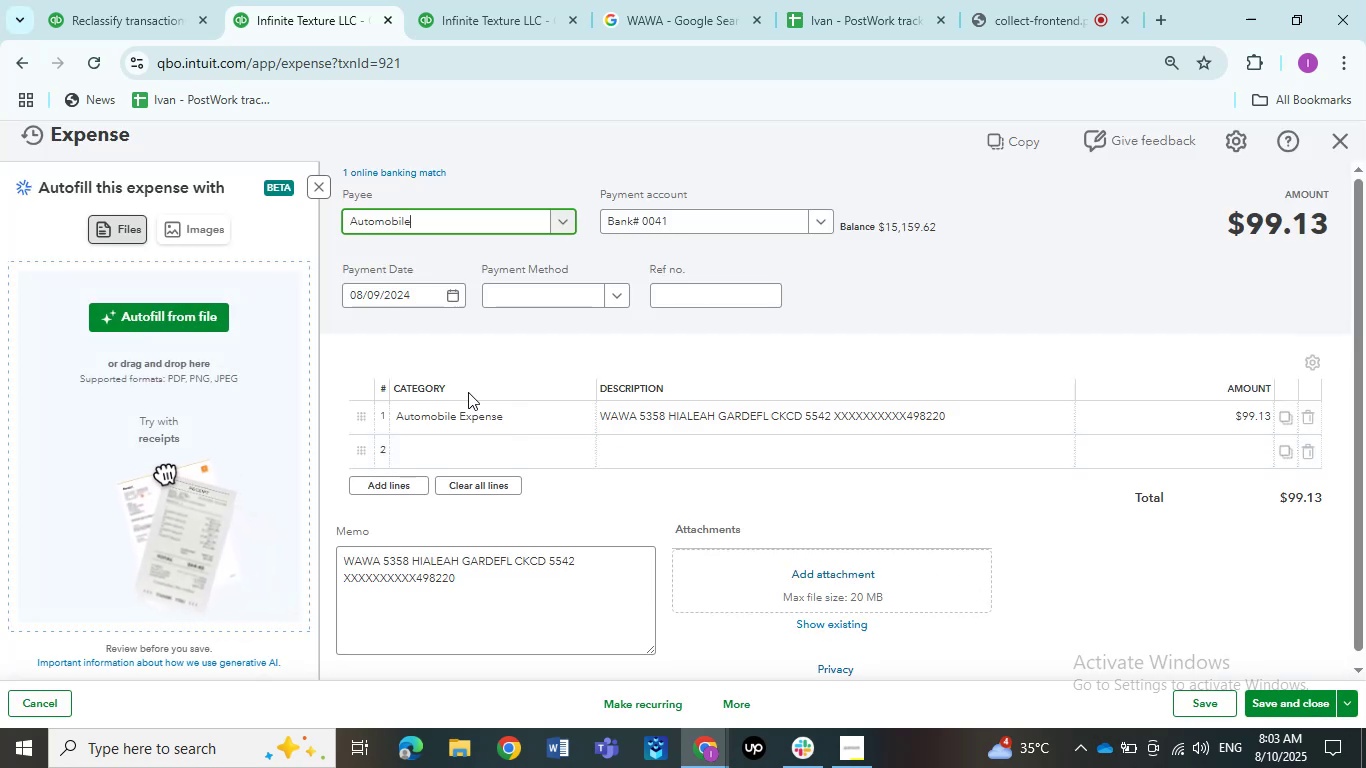 
wait(5.66)
 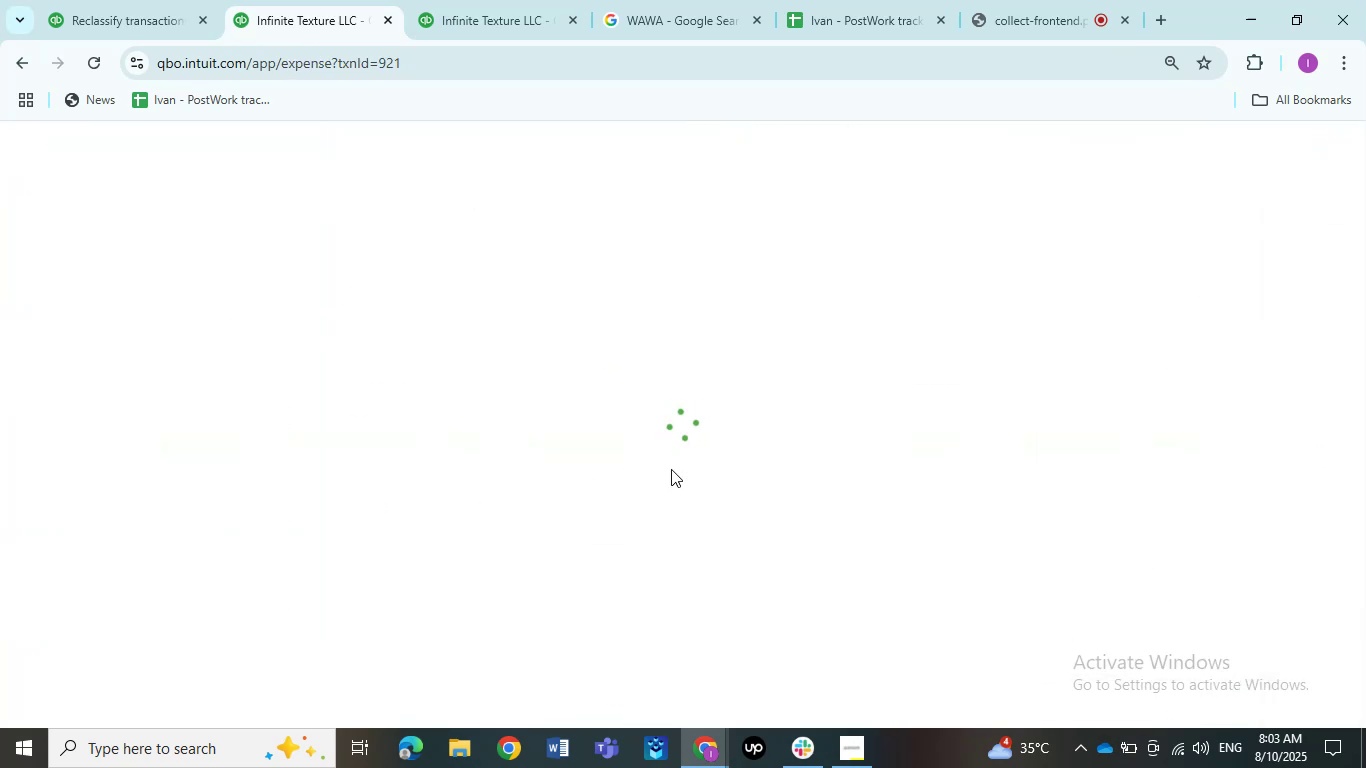 
left_click([514, 229])
 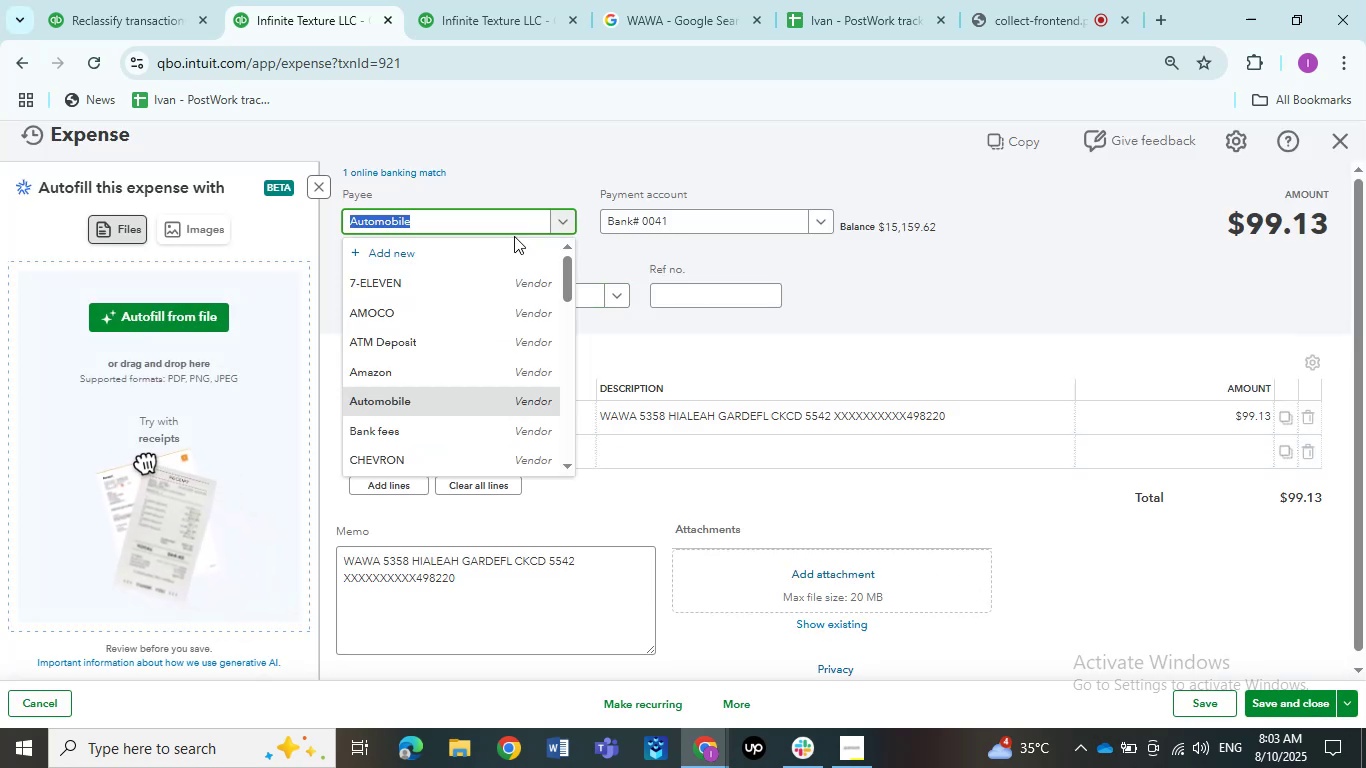 
scroll: coordinate [513, 325], scroll_direction: down, amount: 12.0
 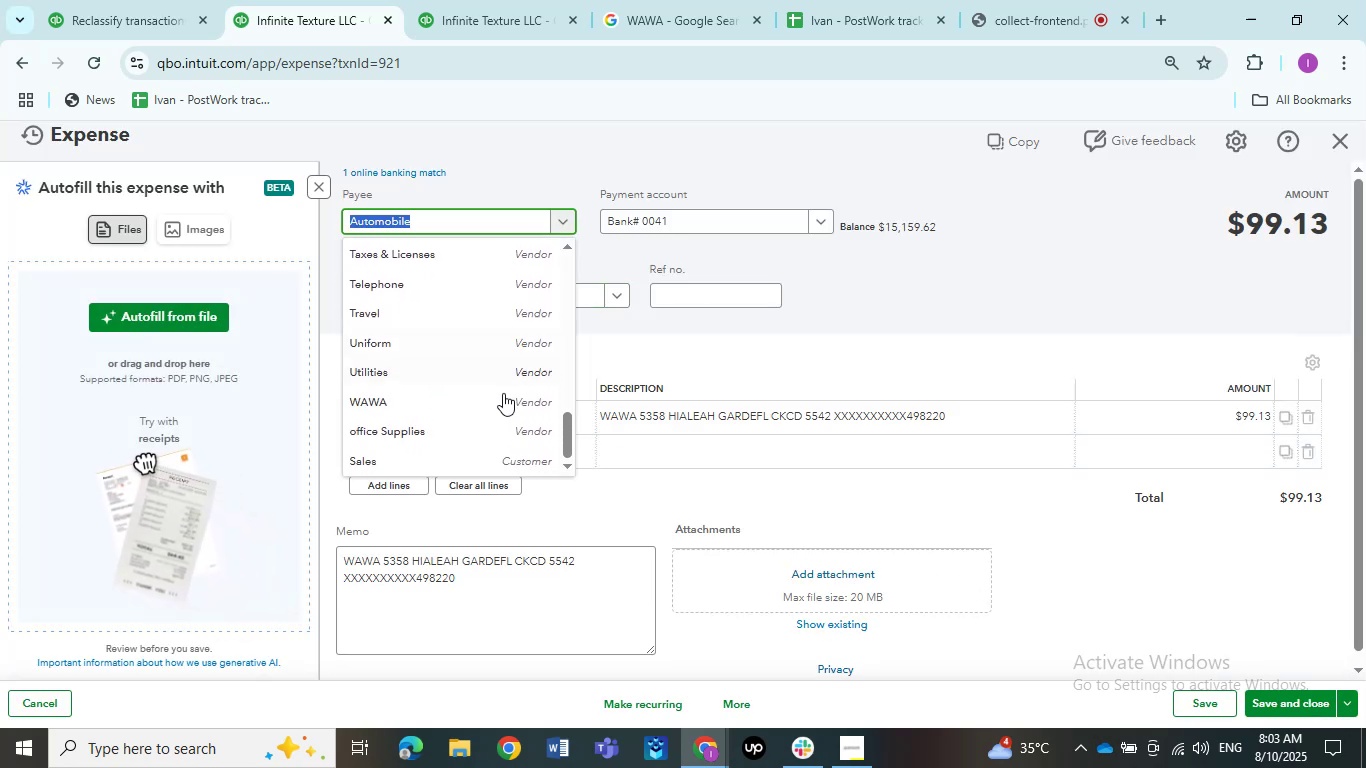 
left_click([487, 404])
 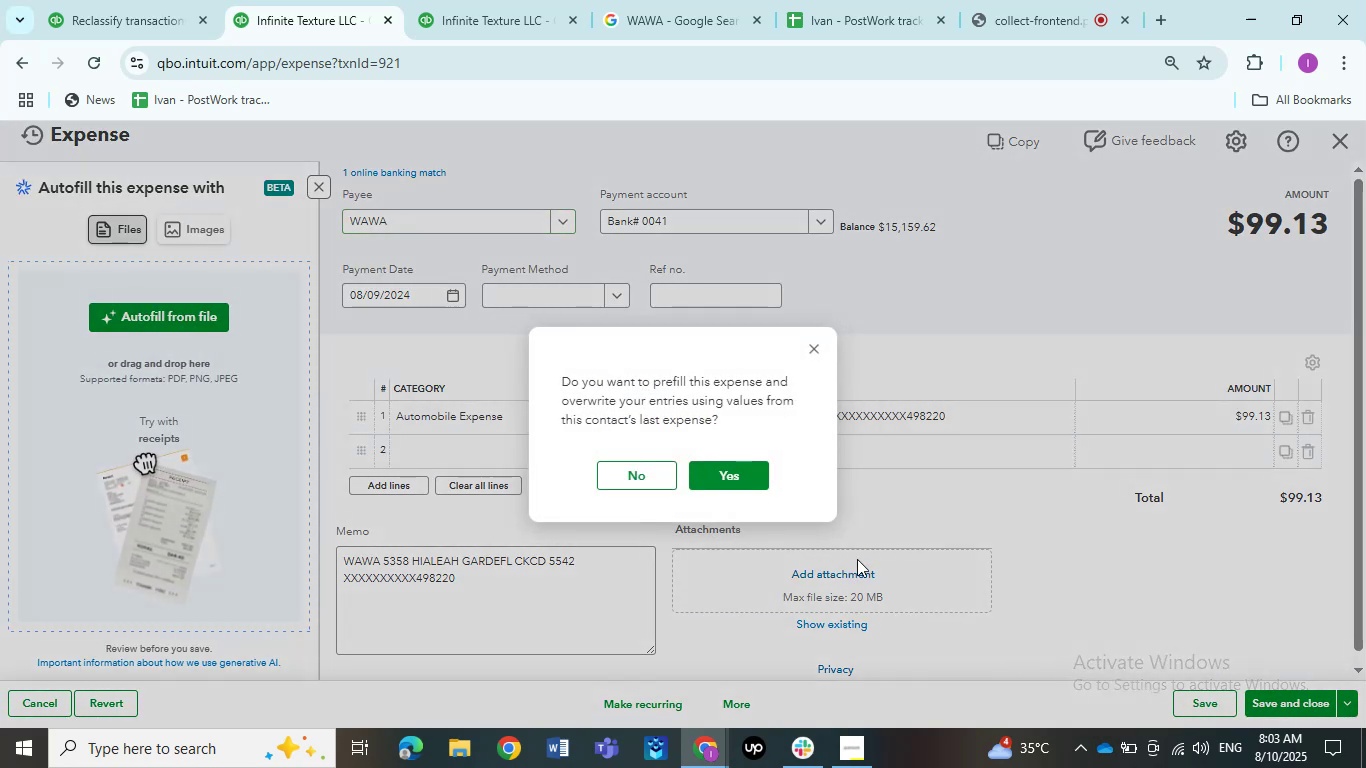 
left_click([619, 473])
 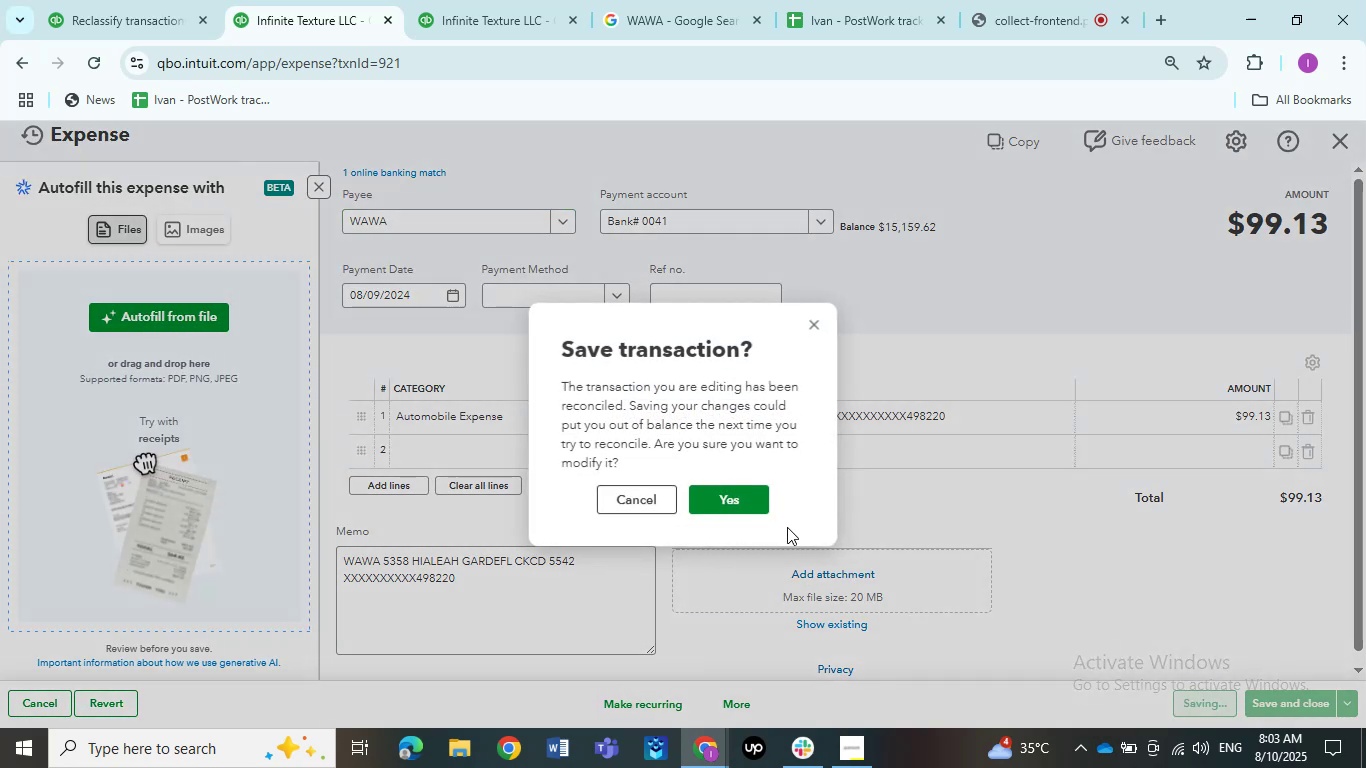 
left_click([721, 497])
 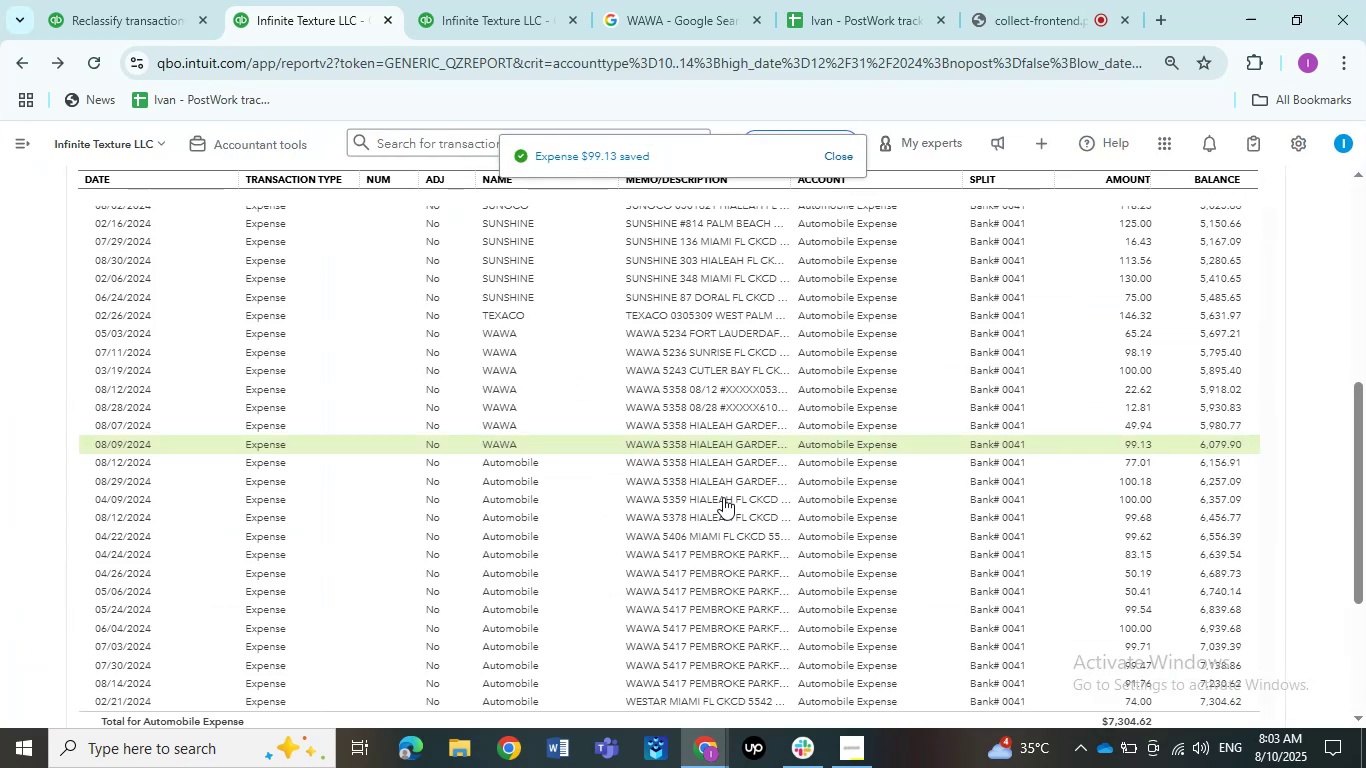 
wait(6.85)
 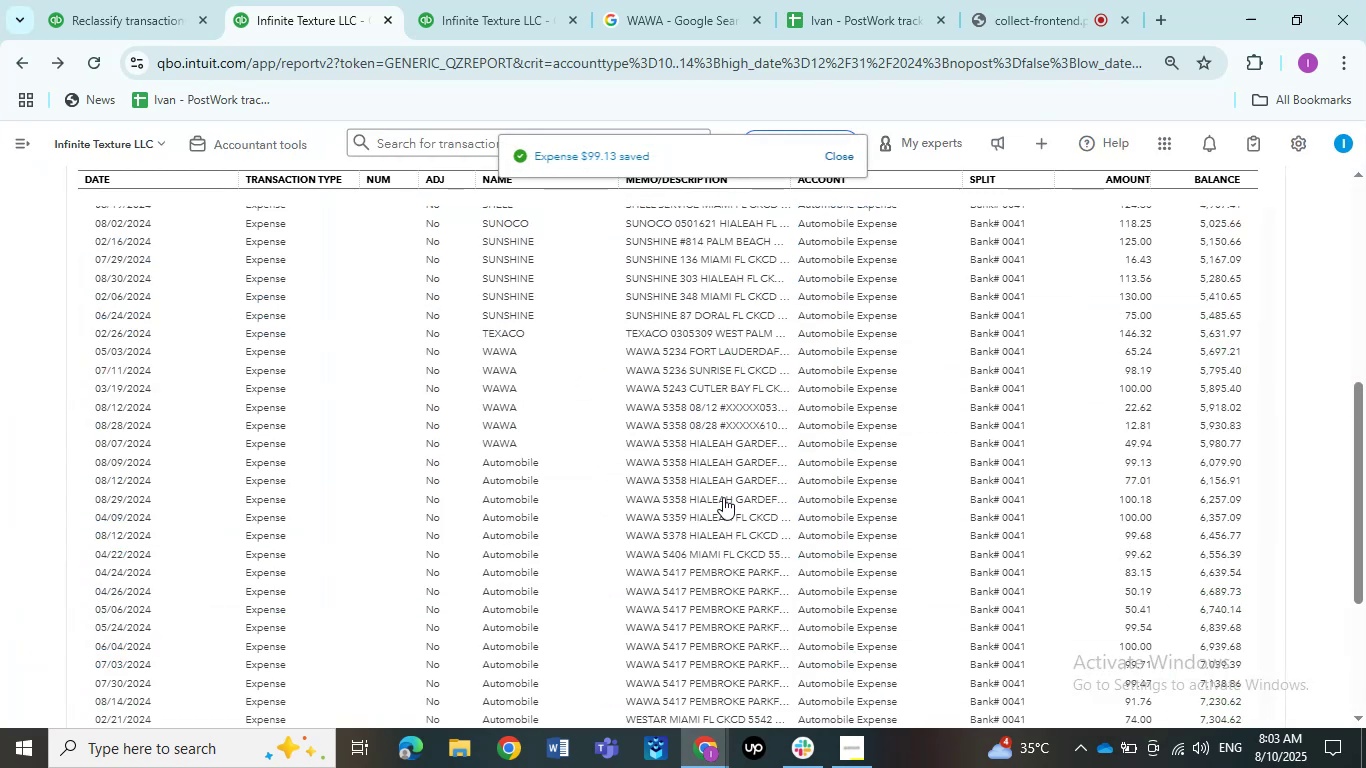 
left_click([726, 466])
 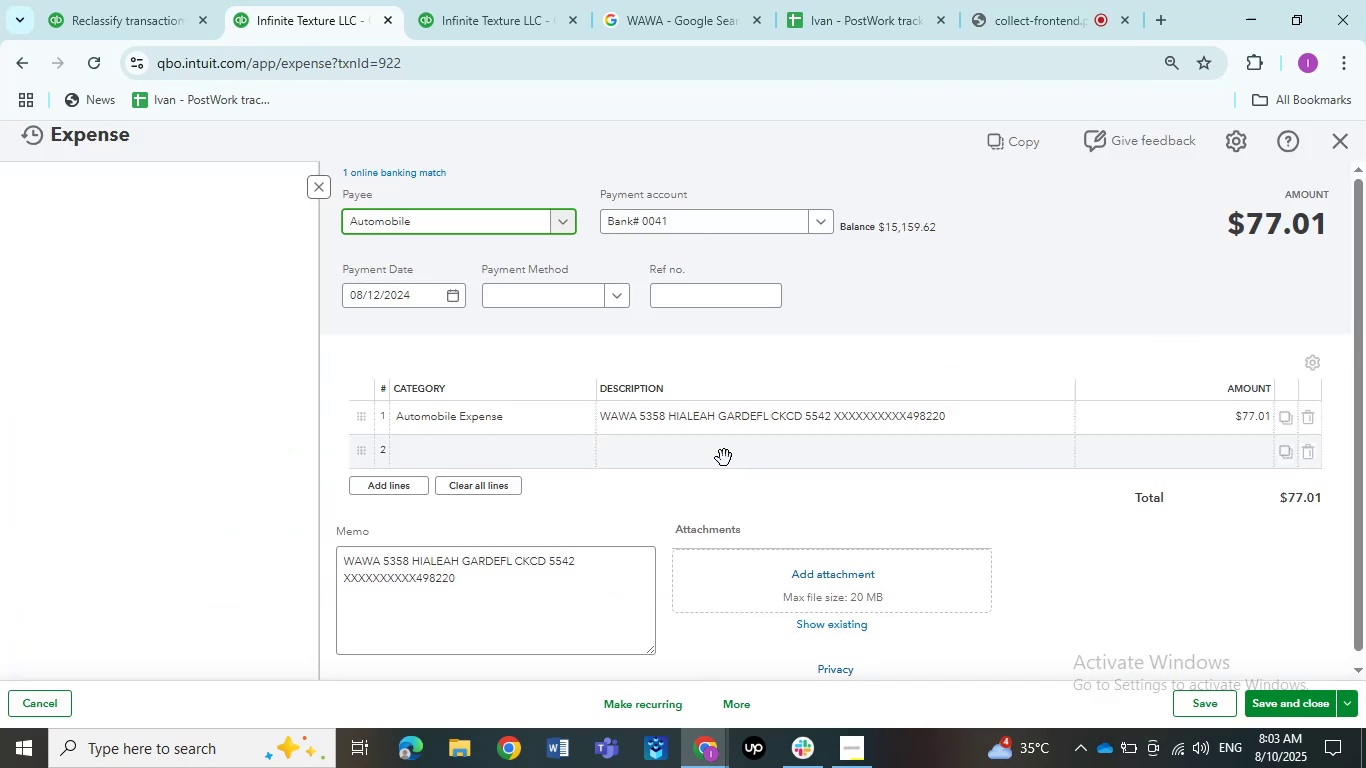 
left_click([479, 231])
 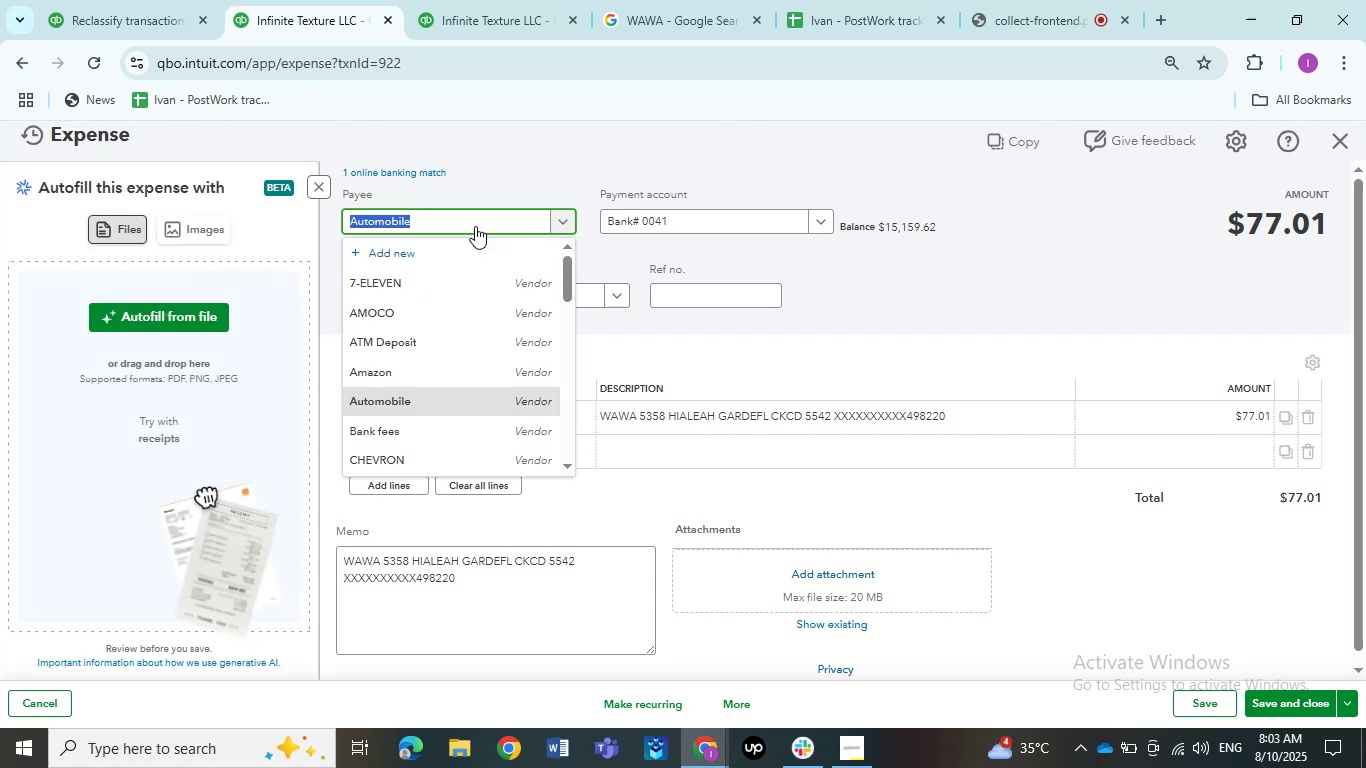 
scroll: coordinate [441, 393], scroll_direction: down, amount: 14.0
 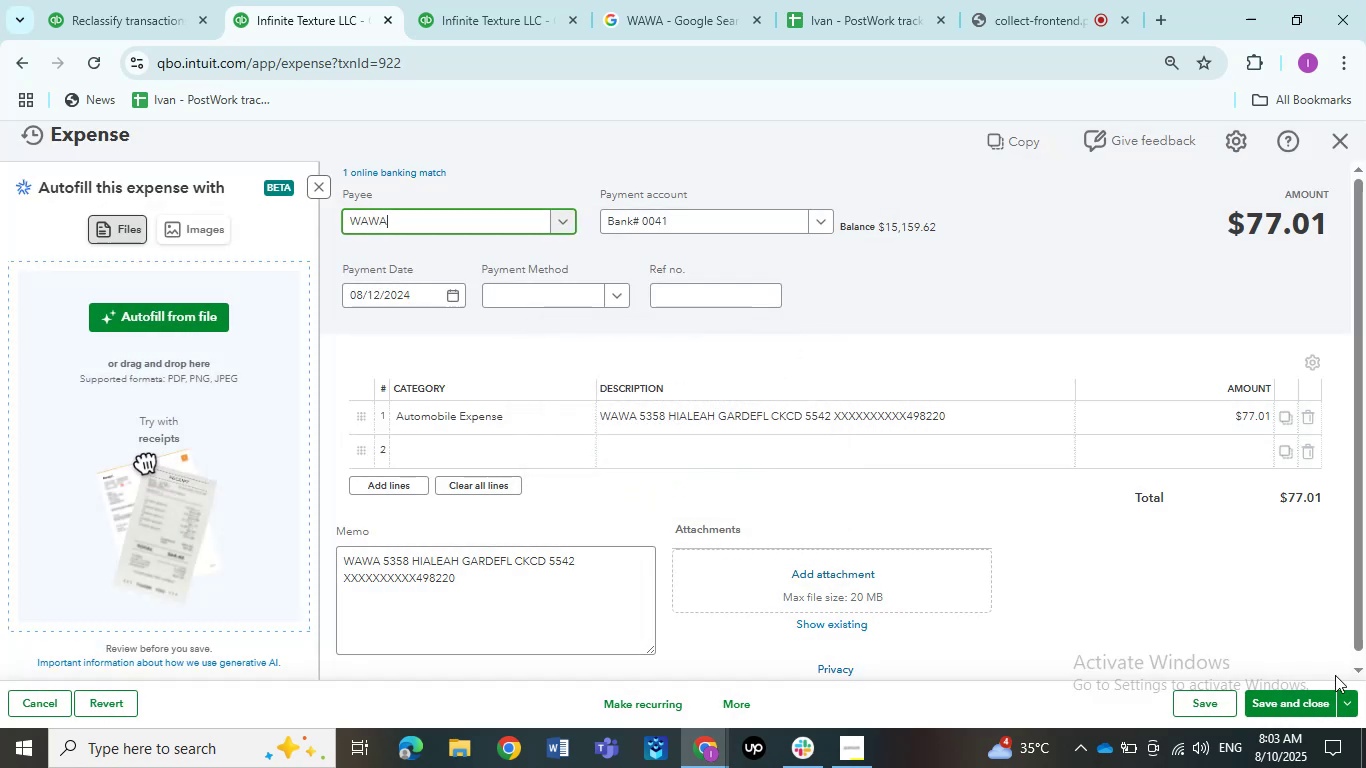 
wait(6.03)
 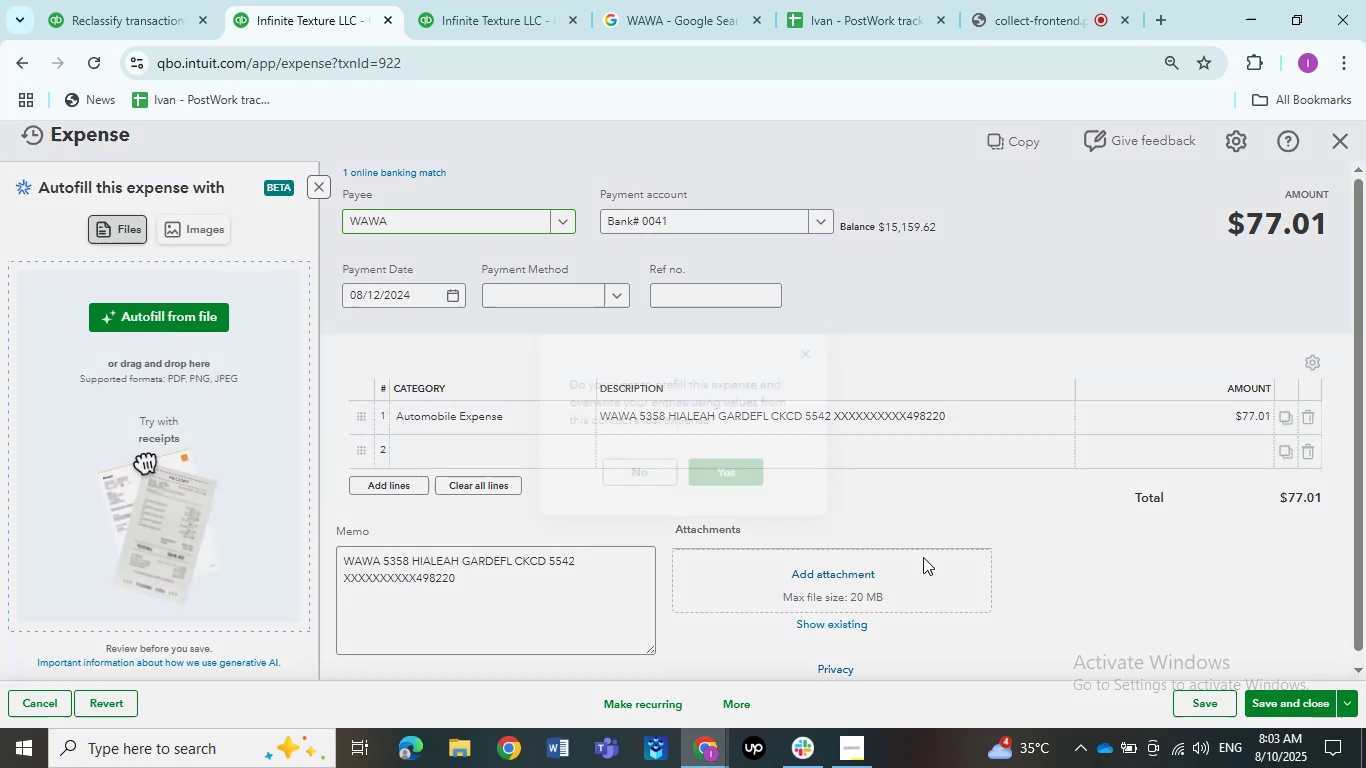 
left_click([742, 498])
 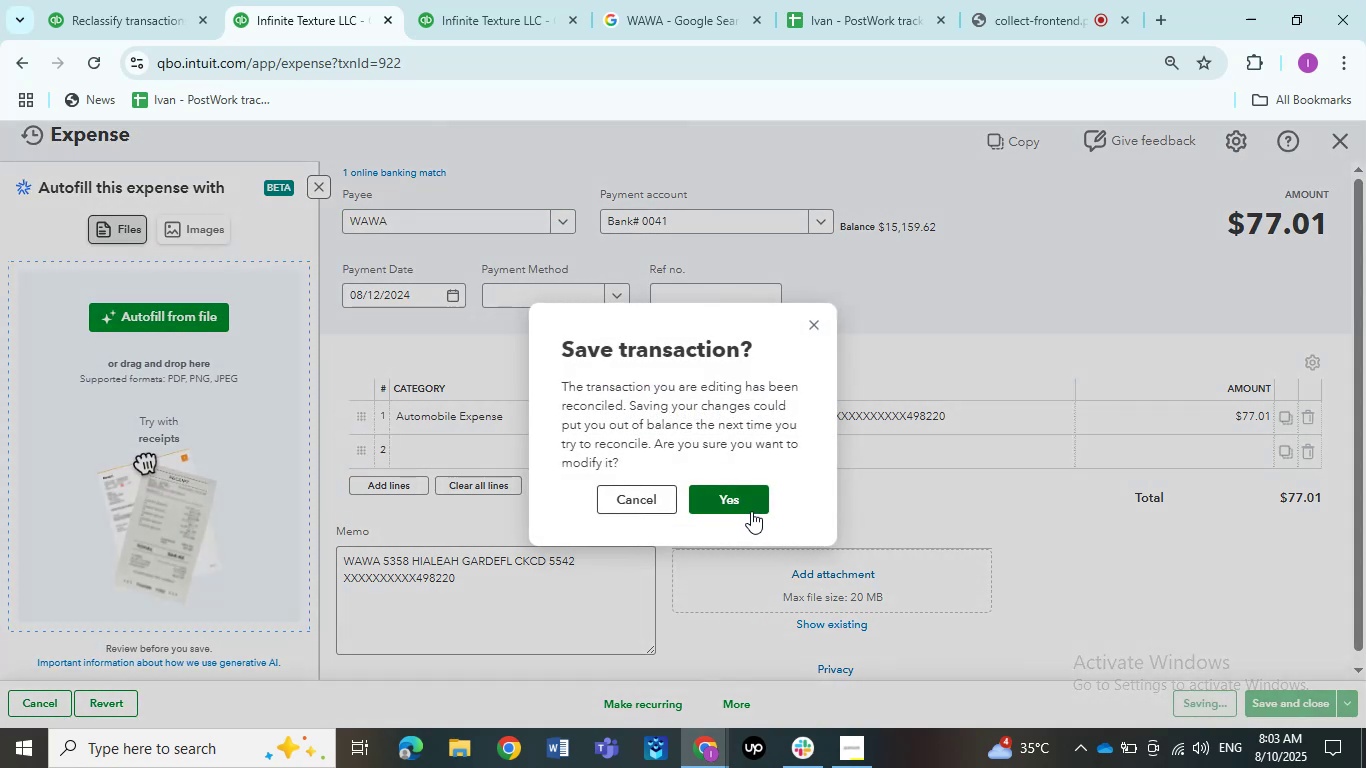 
mouse_move([722, 474])
 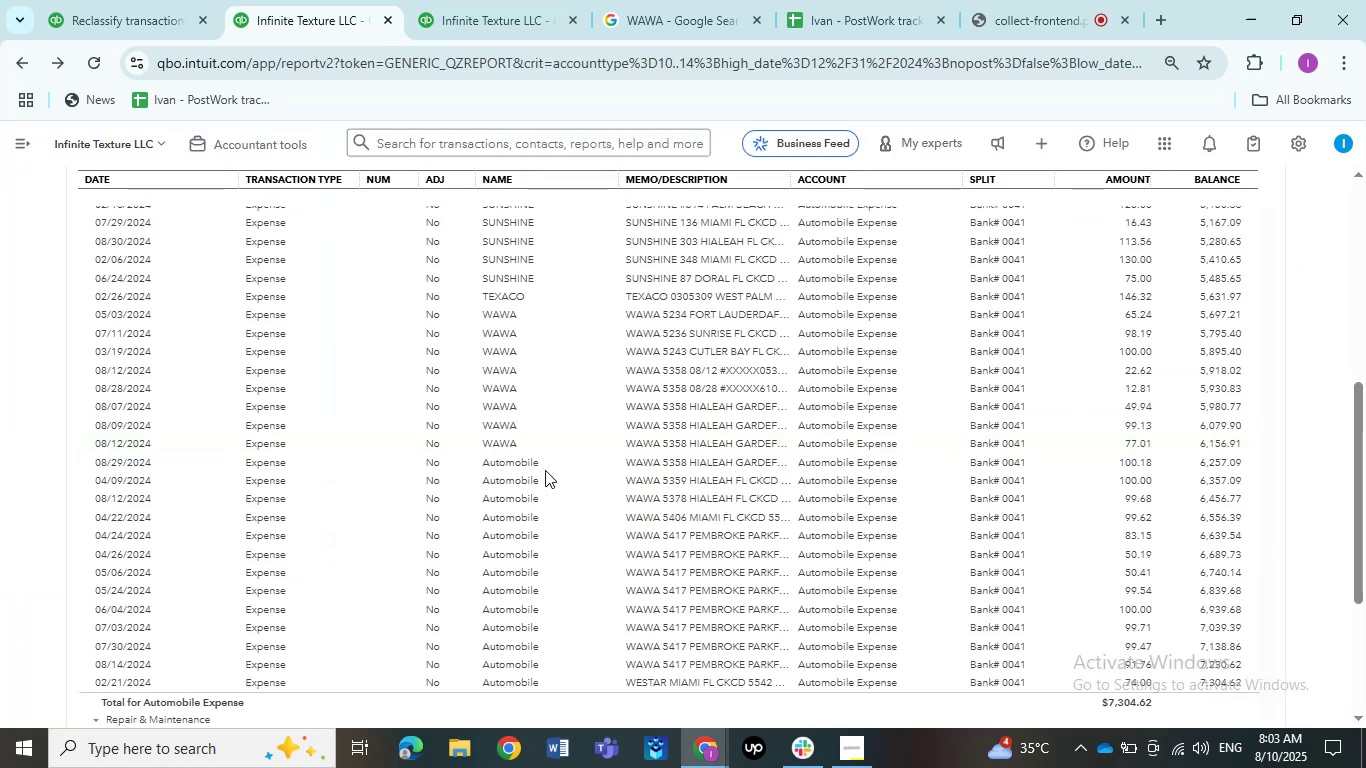 
left_click([686, 463])
 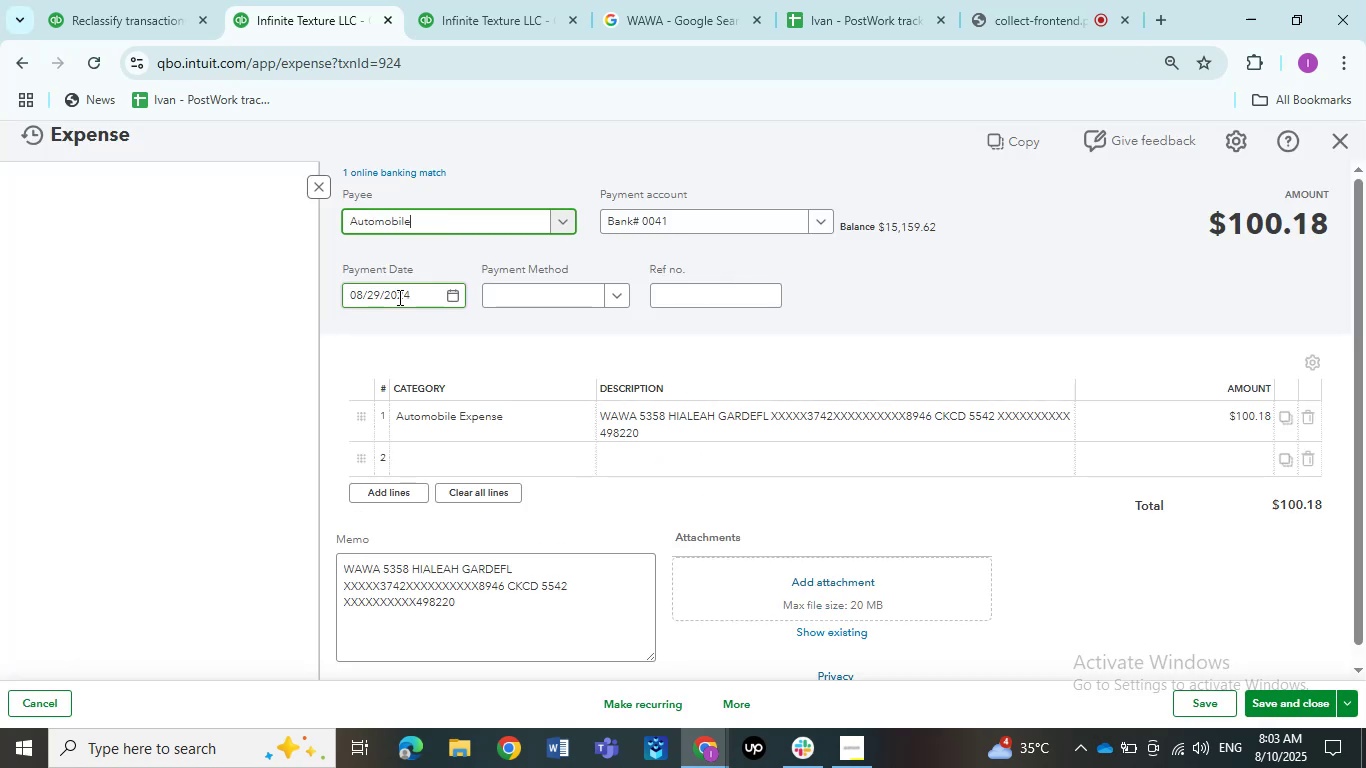 
mouse_move([374, 254])
 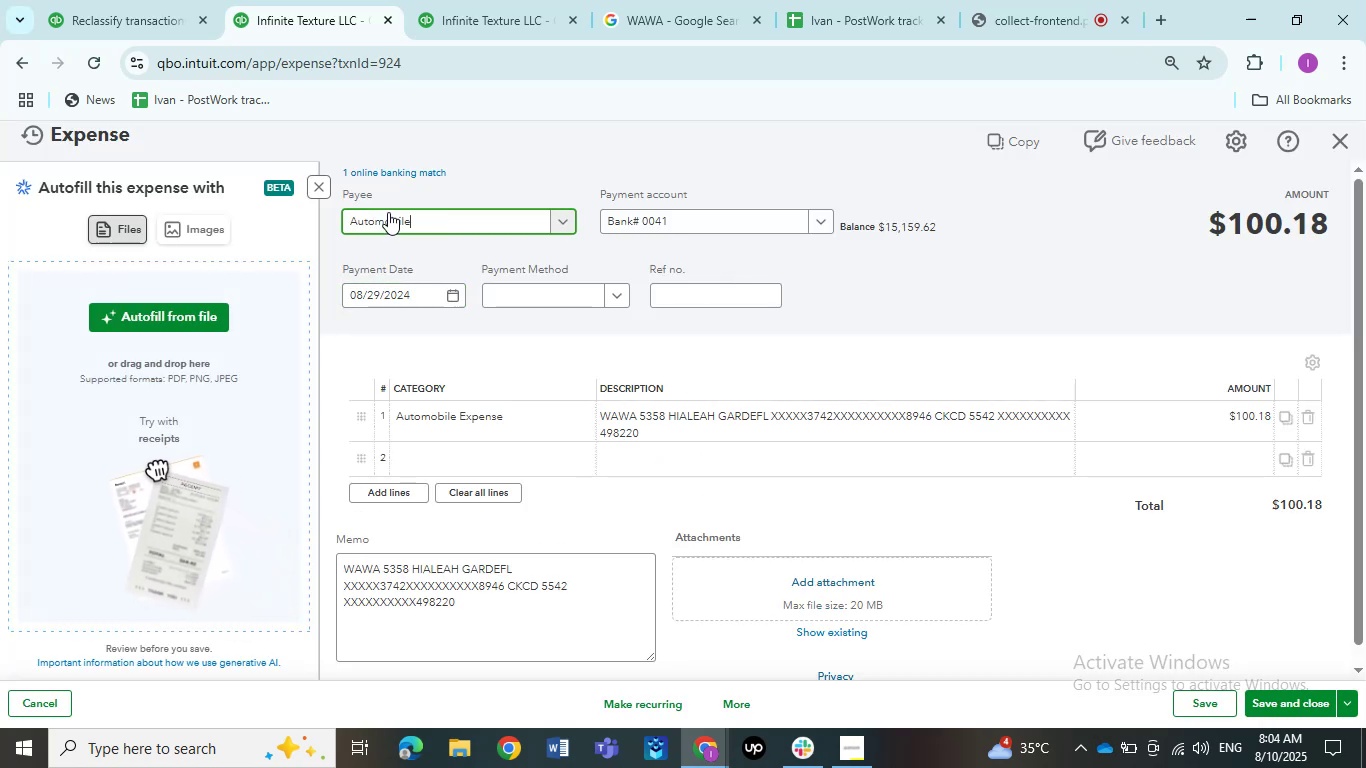 
left_click([388, 212])
 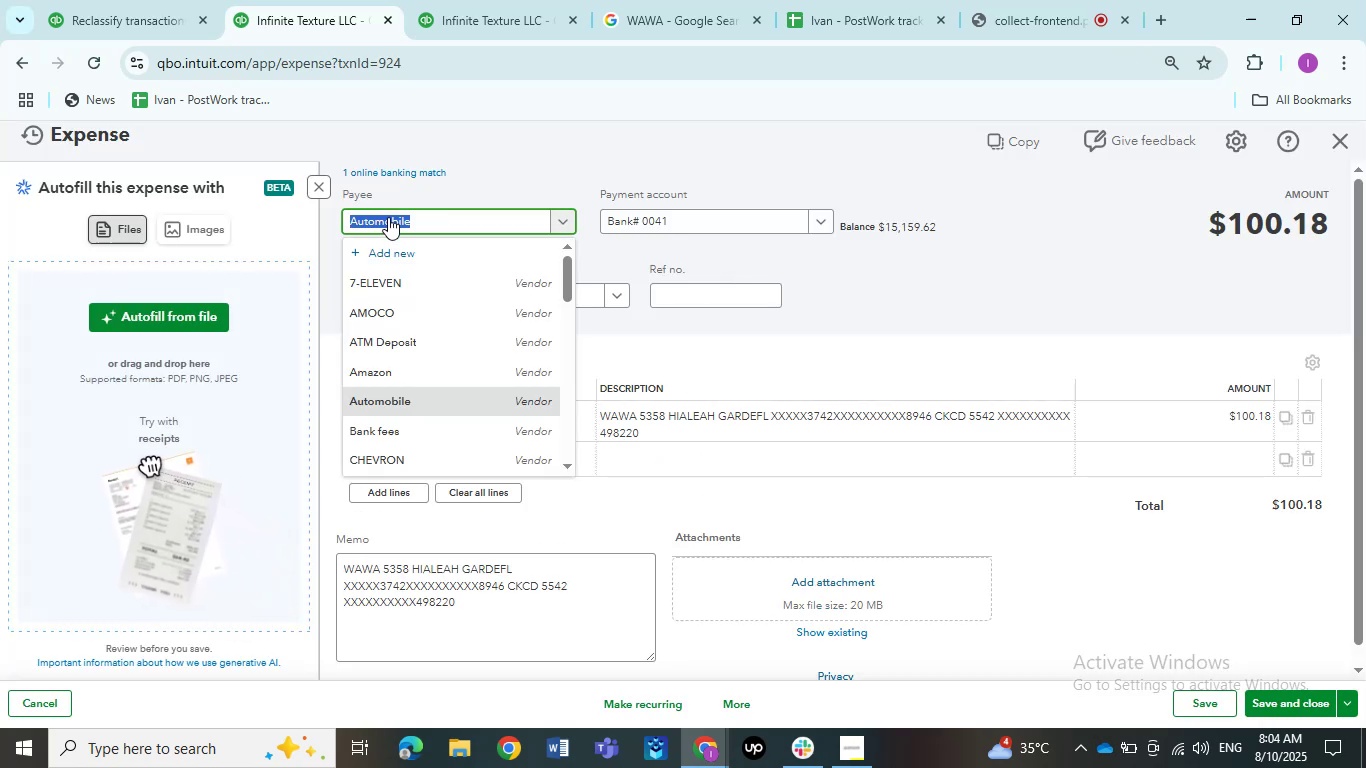 
scroll: coordinate [463, 401], scroll_direction: down, amount: 13.0
 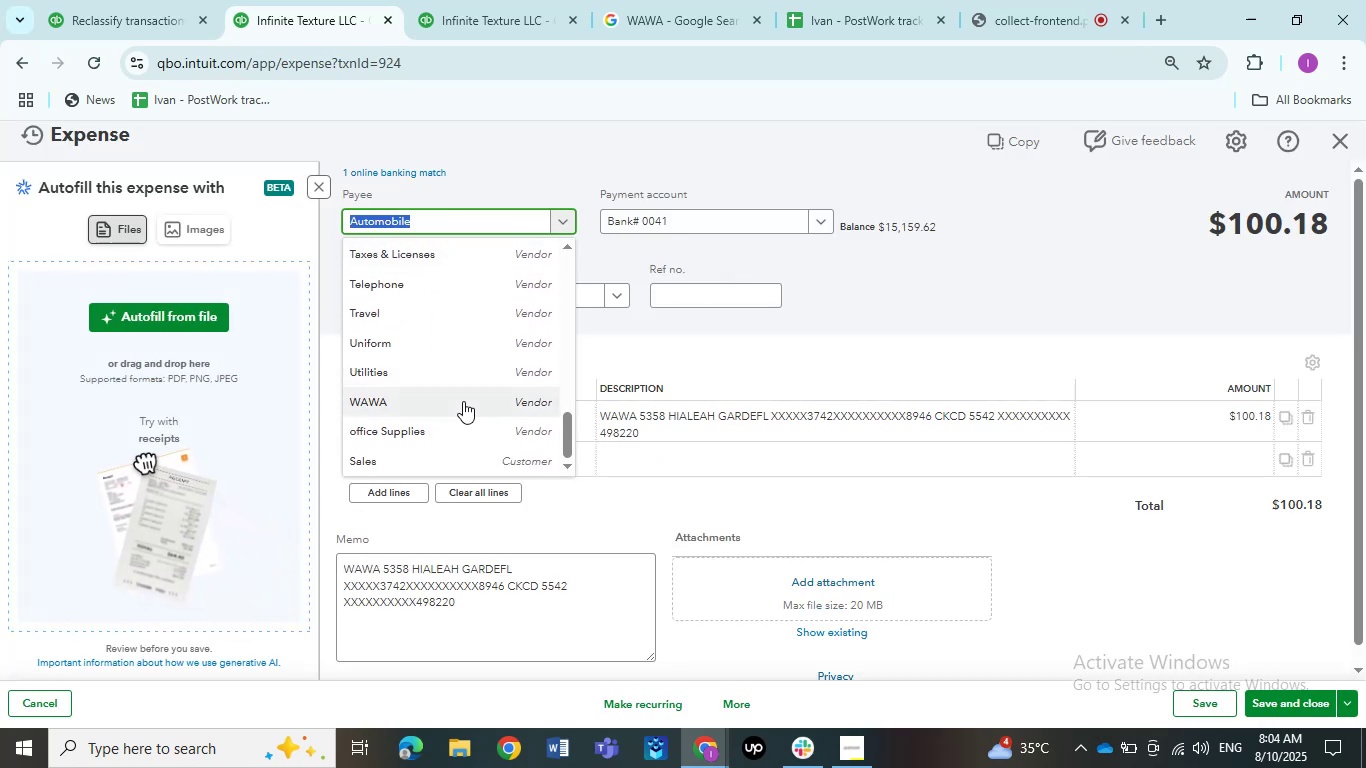 
left_click([462, 401])
 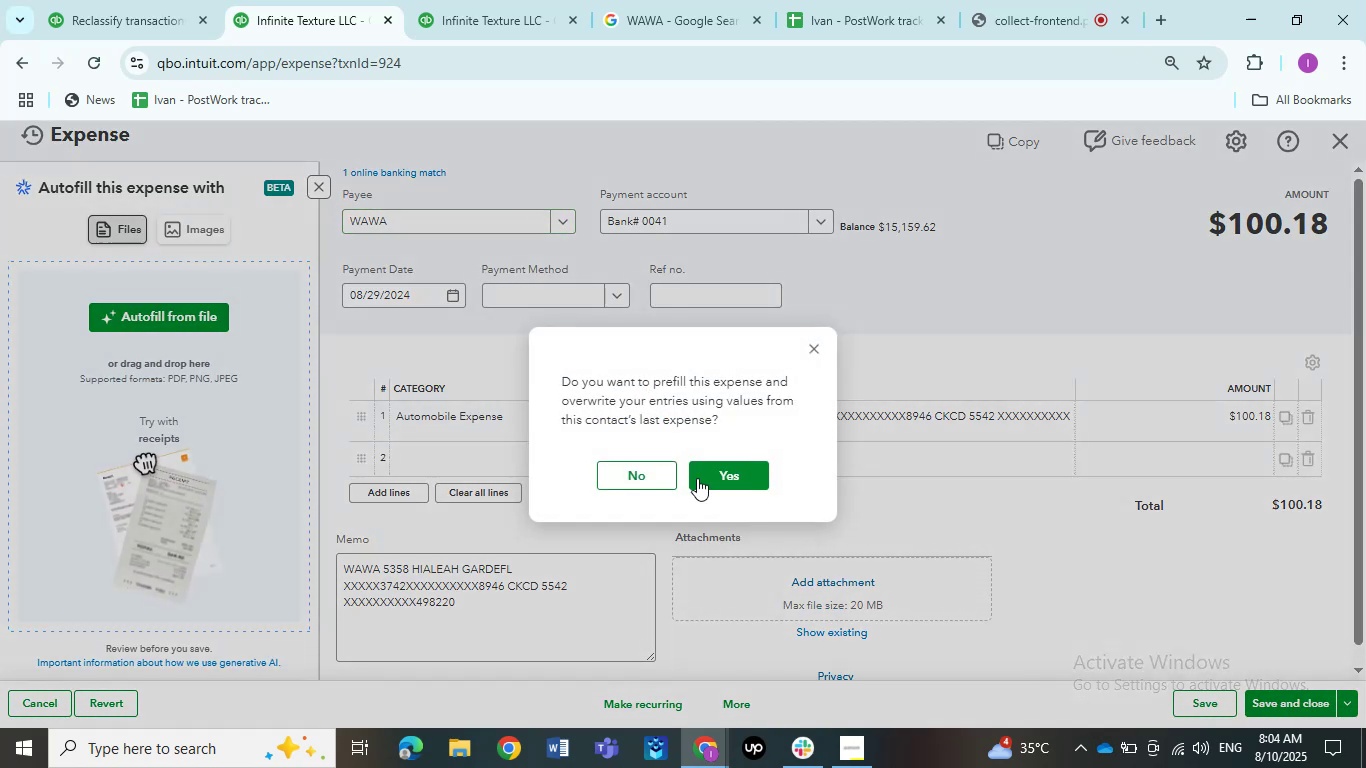 
left_click([629, 478])
 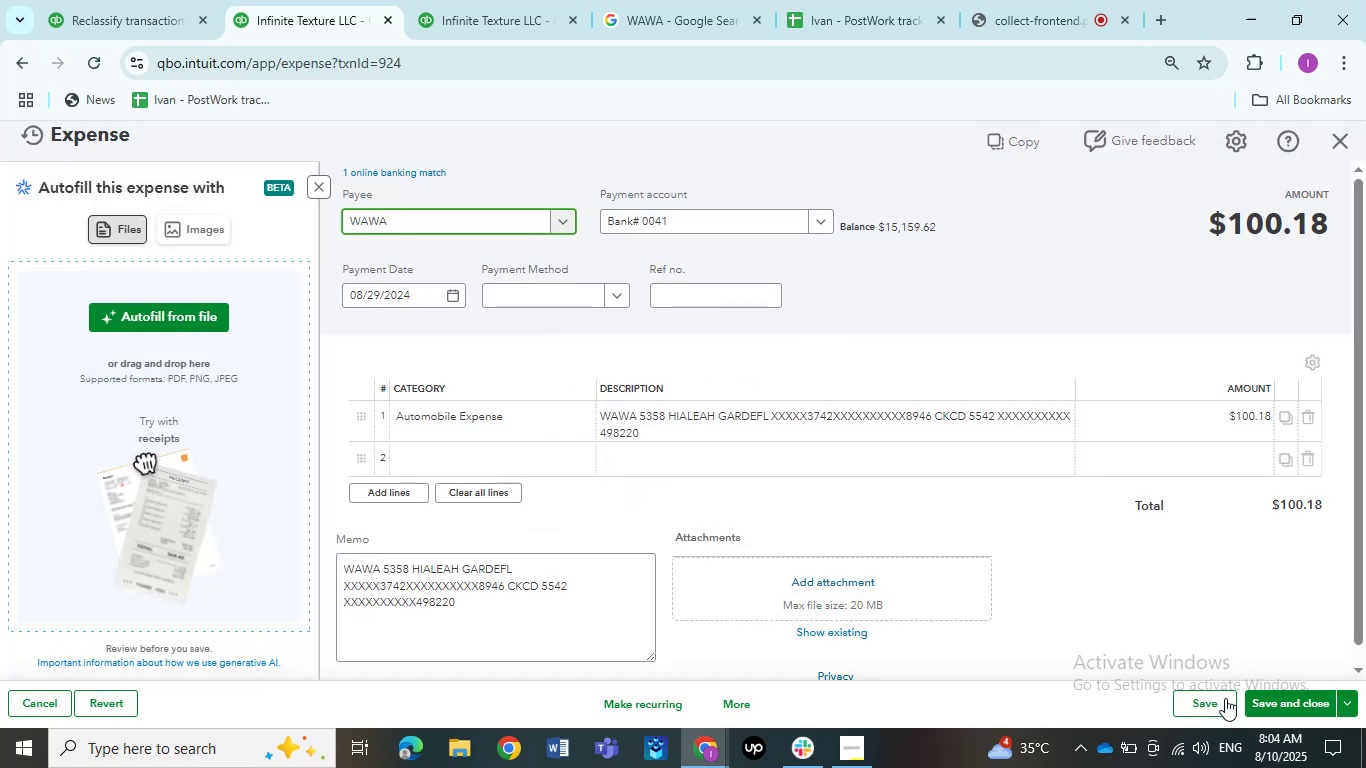 
left_click([1225, 698])
 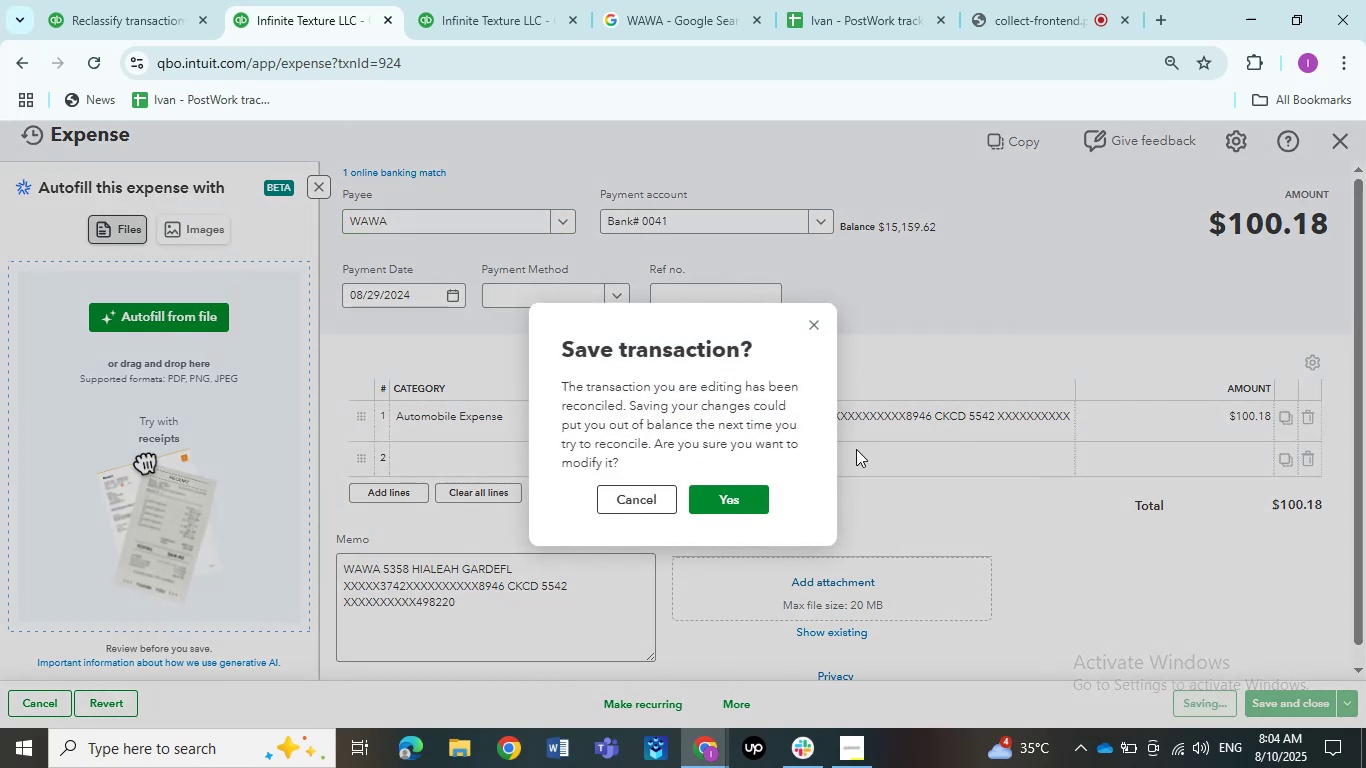 
left_click([736, 496])
 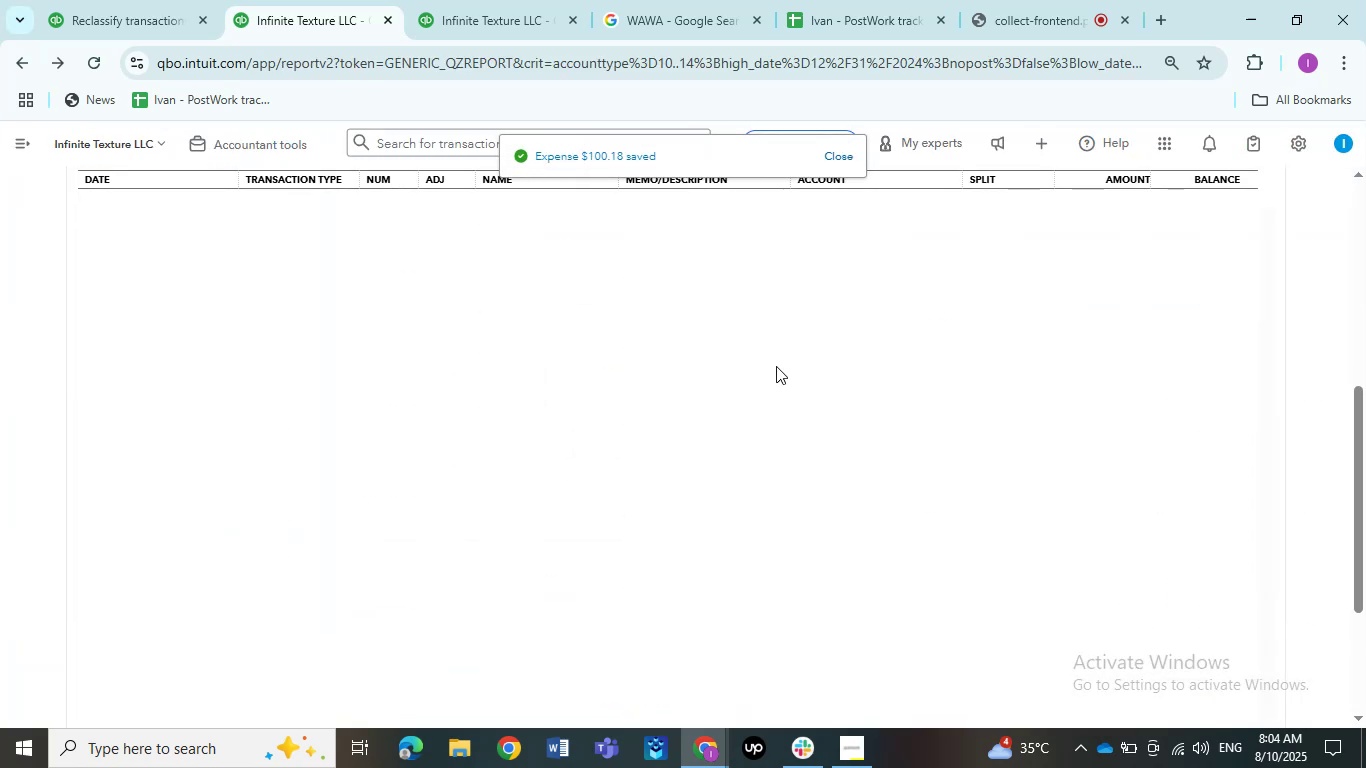 
wait(8.68)
 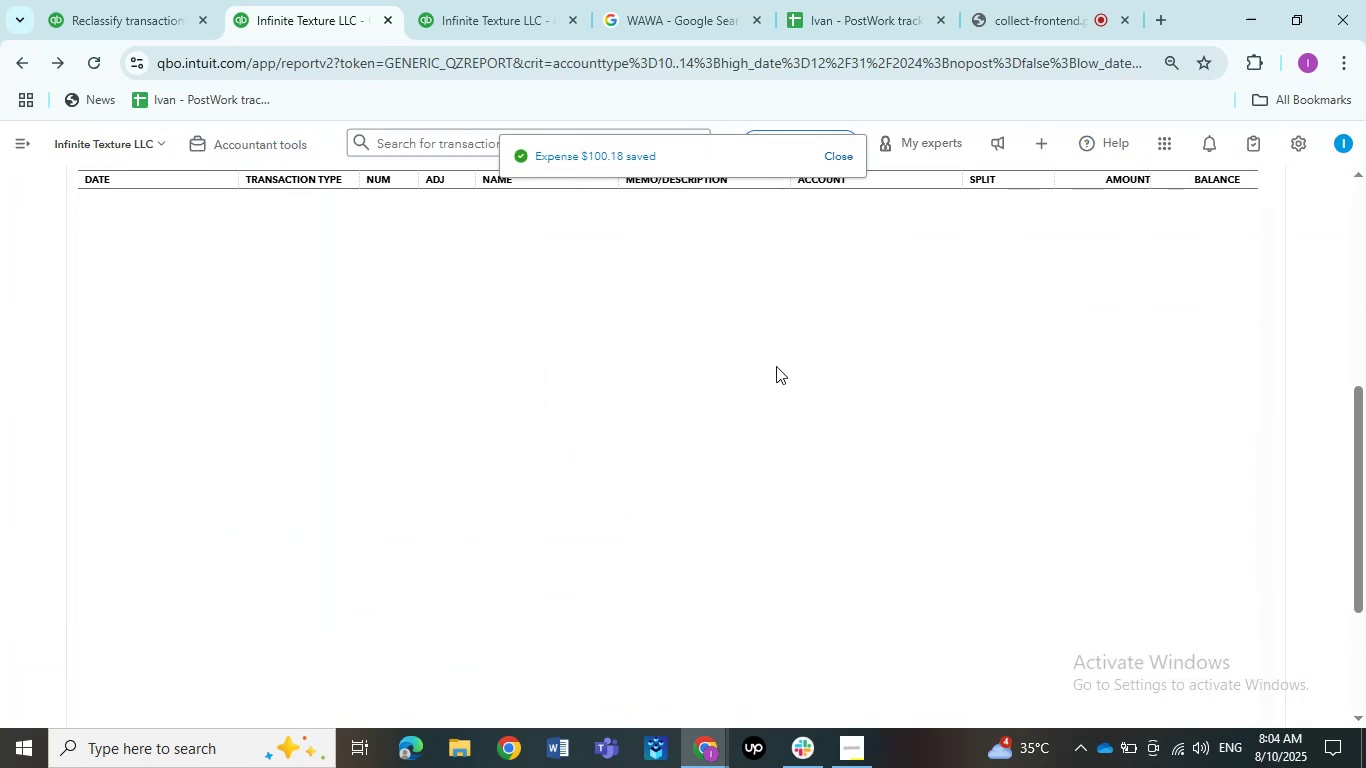 
mouse_move([702, 436])
 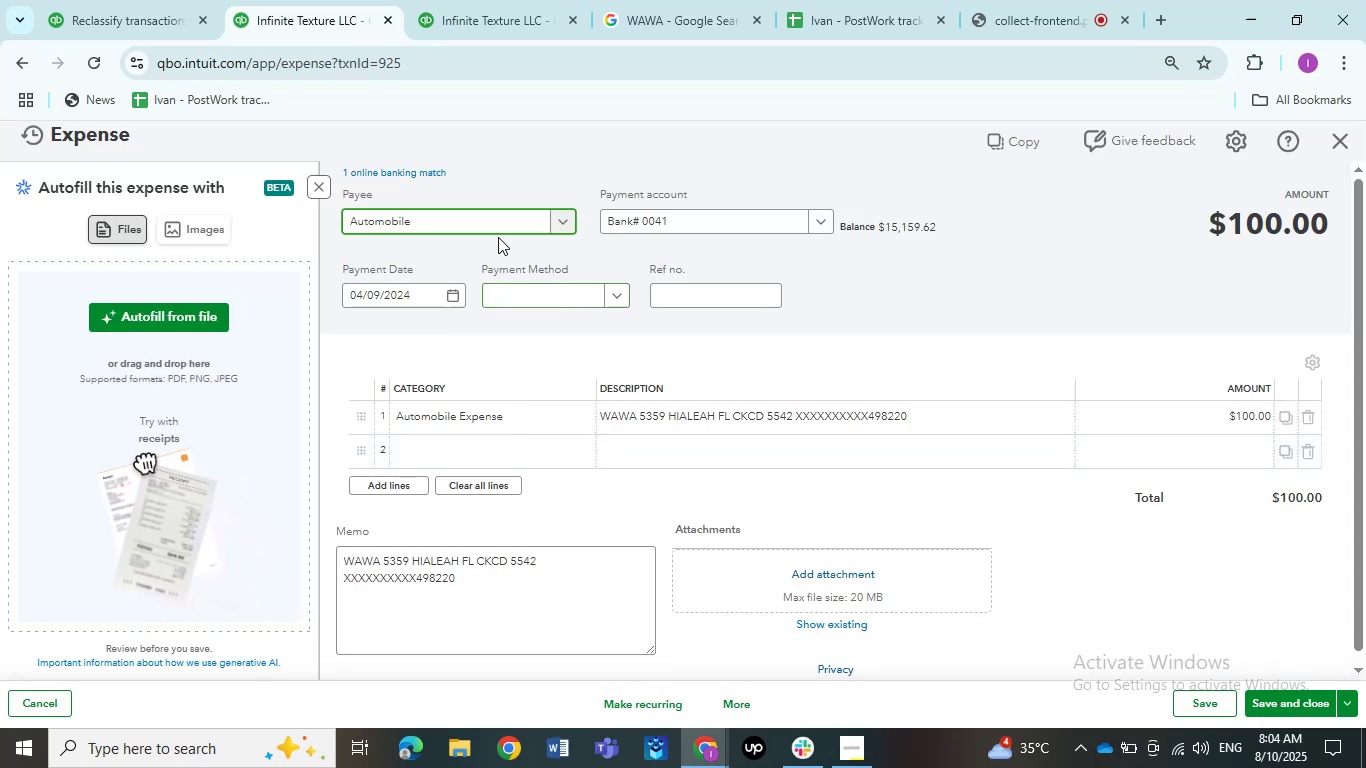 
left_click([498, 226])
 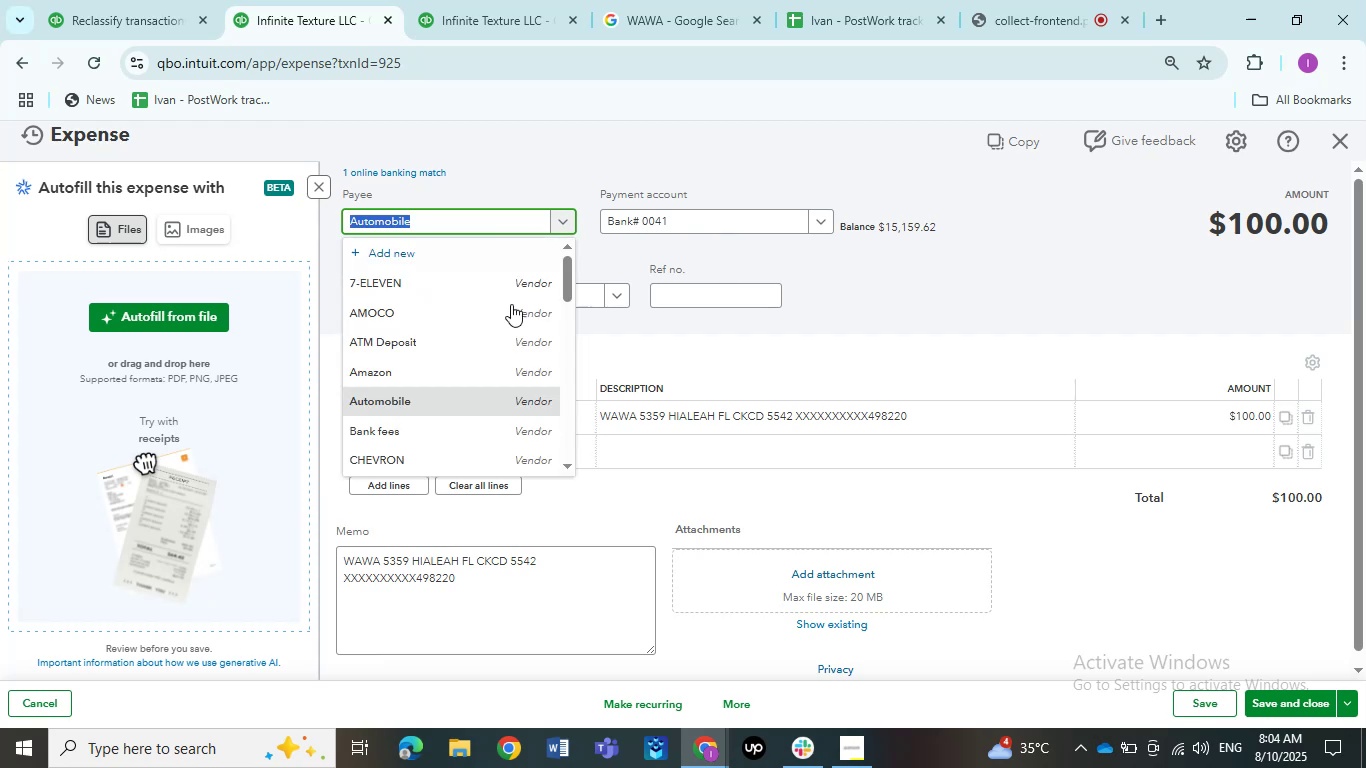 
scroll: coordinate [496, 399], scroll_direction: down, amount: 10.0
 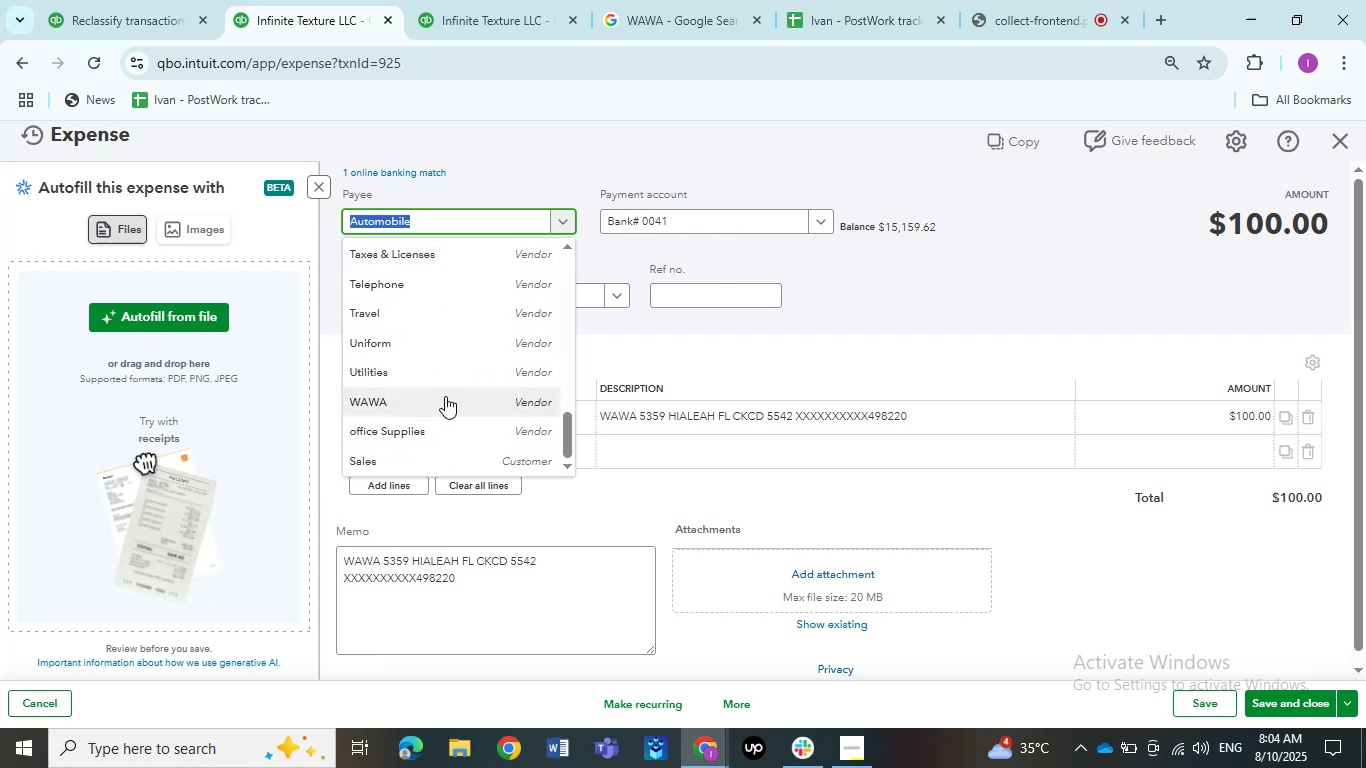 
left_click([442, 396])
 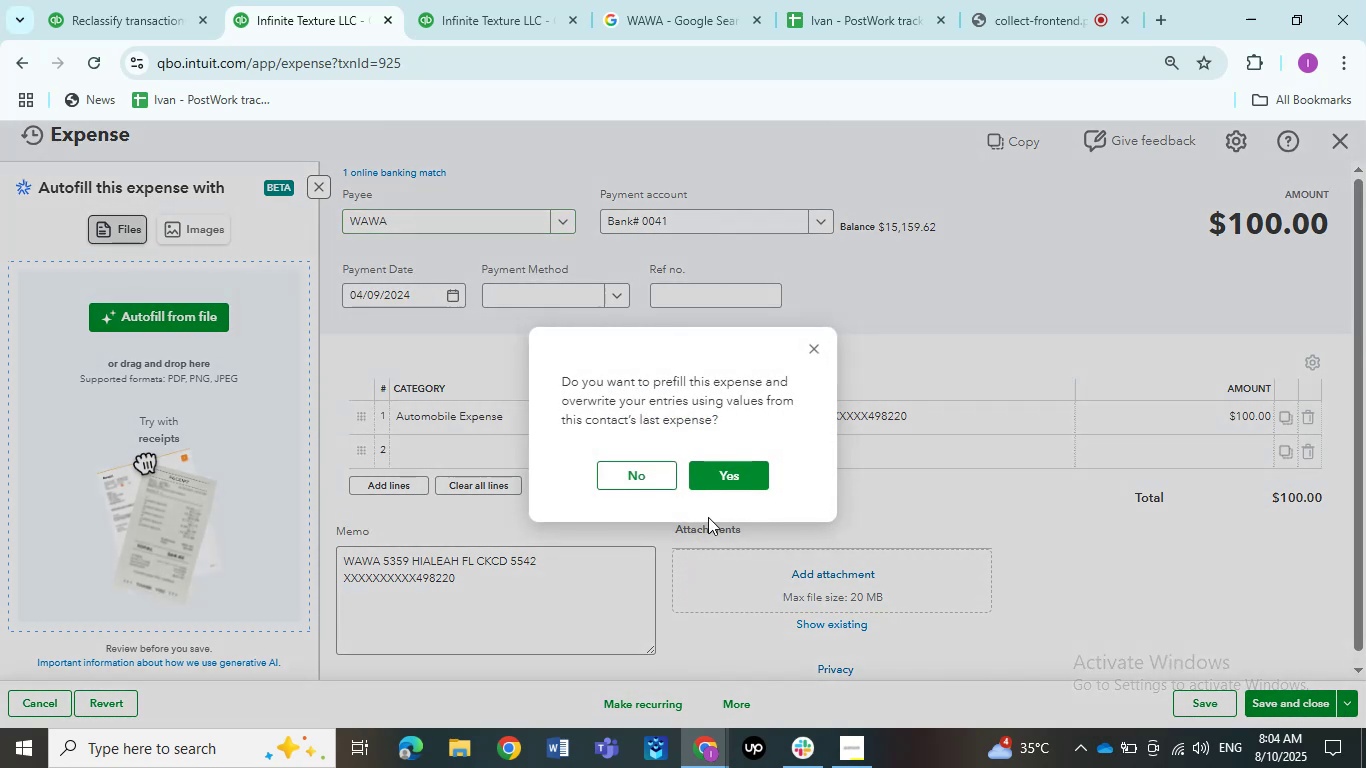 
left_click([608, 484])
 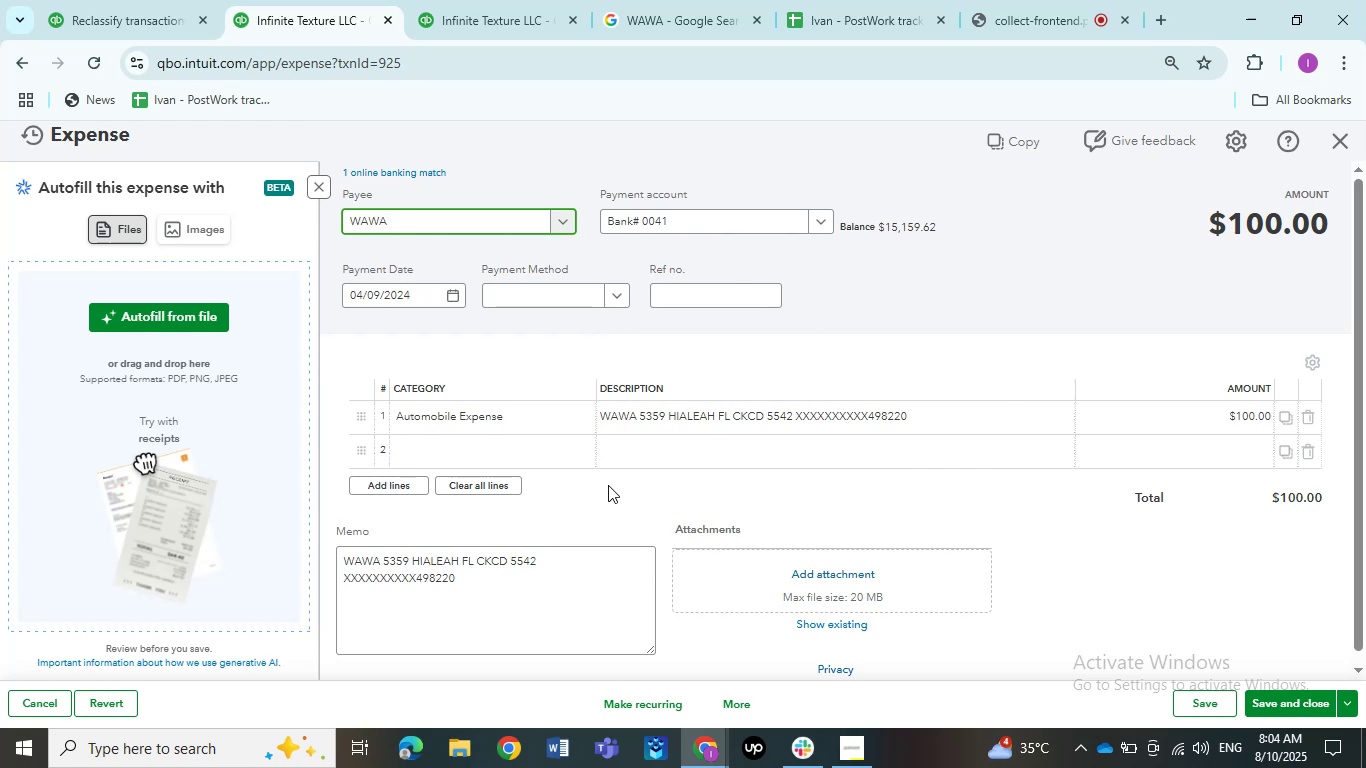 
wait(12.27)
 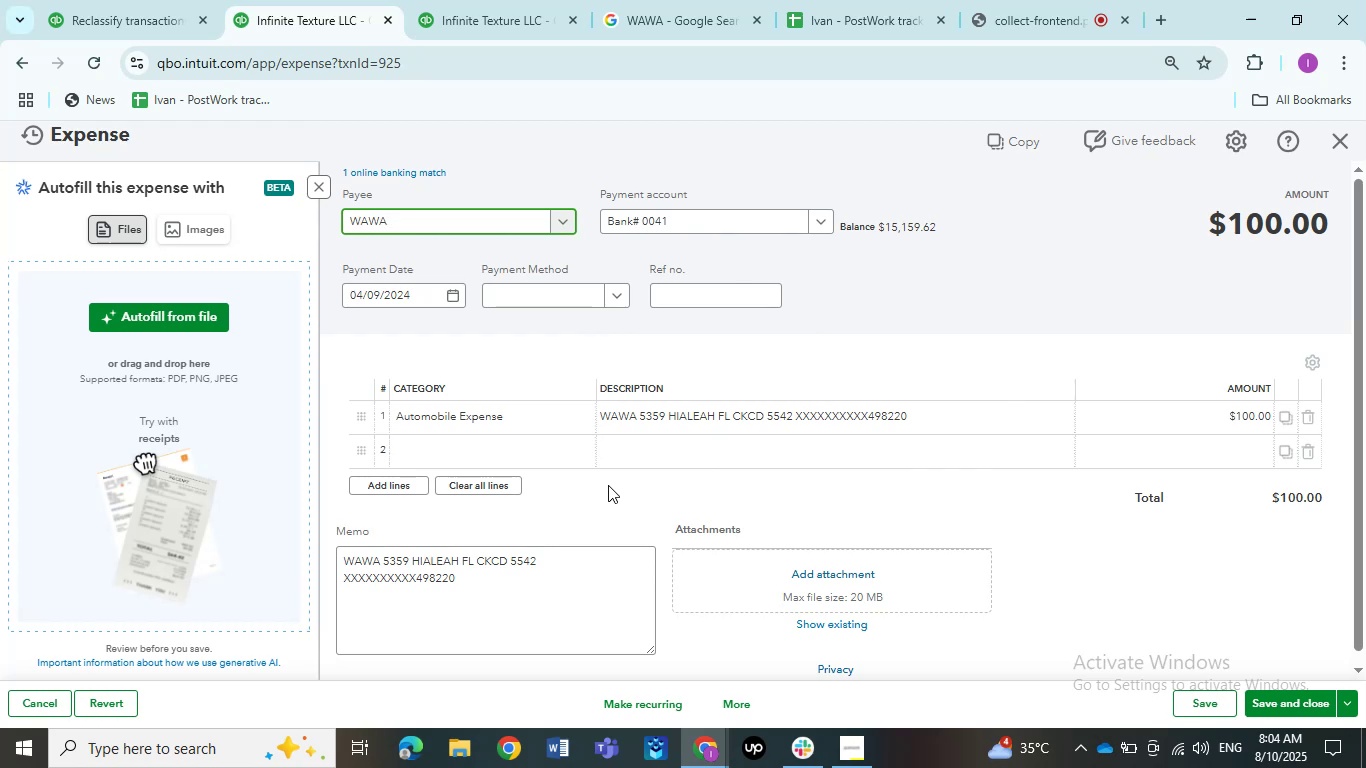 
left_click([1219, 700])
 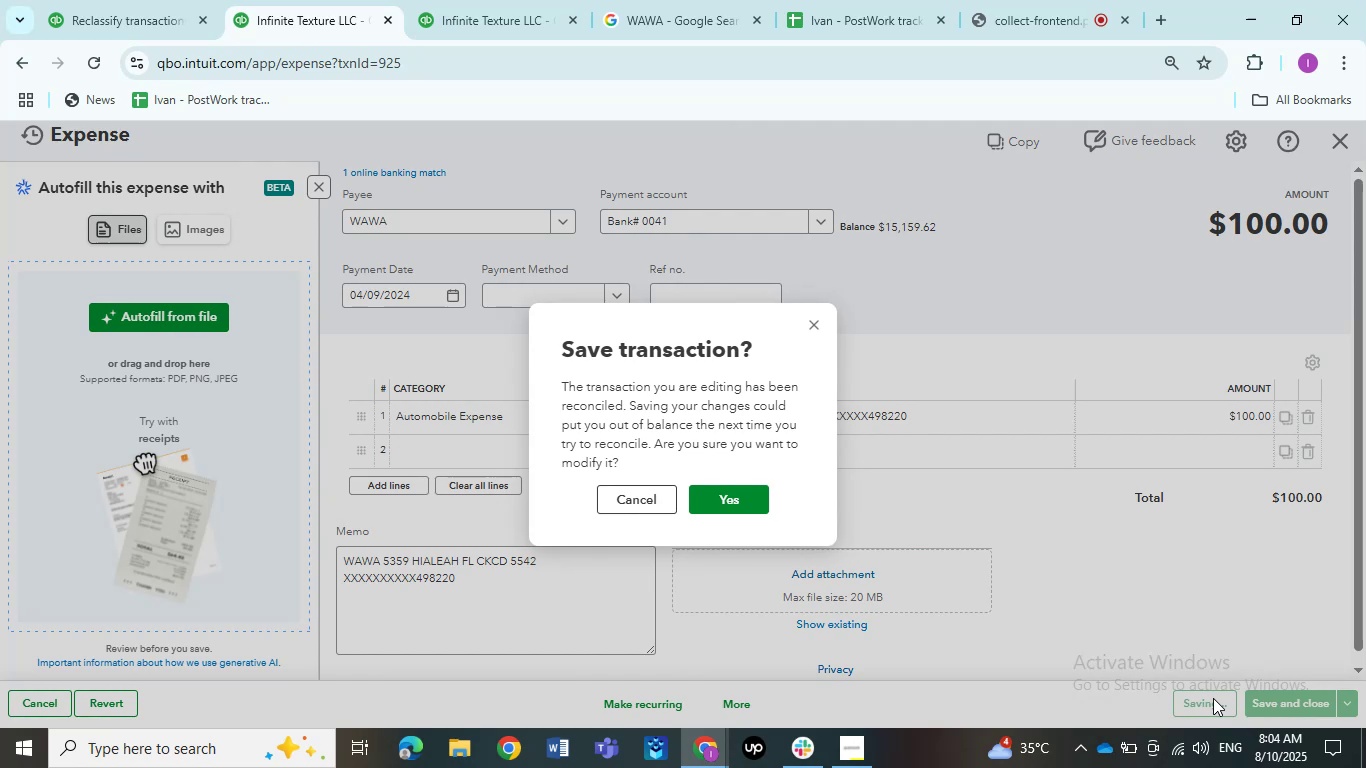 
wait(8.48)
 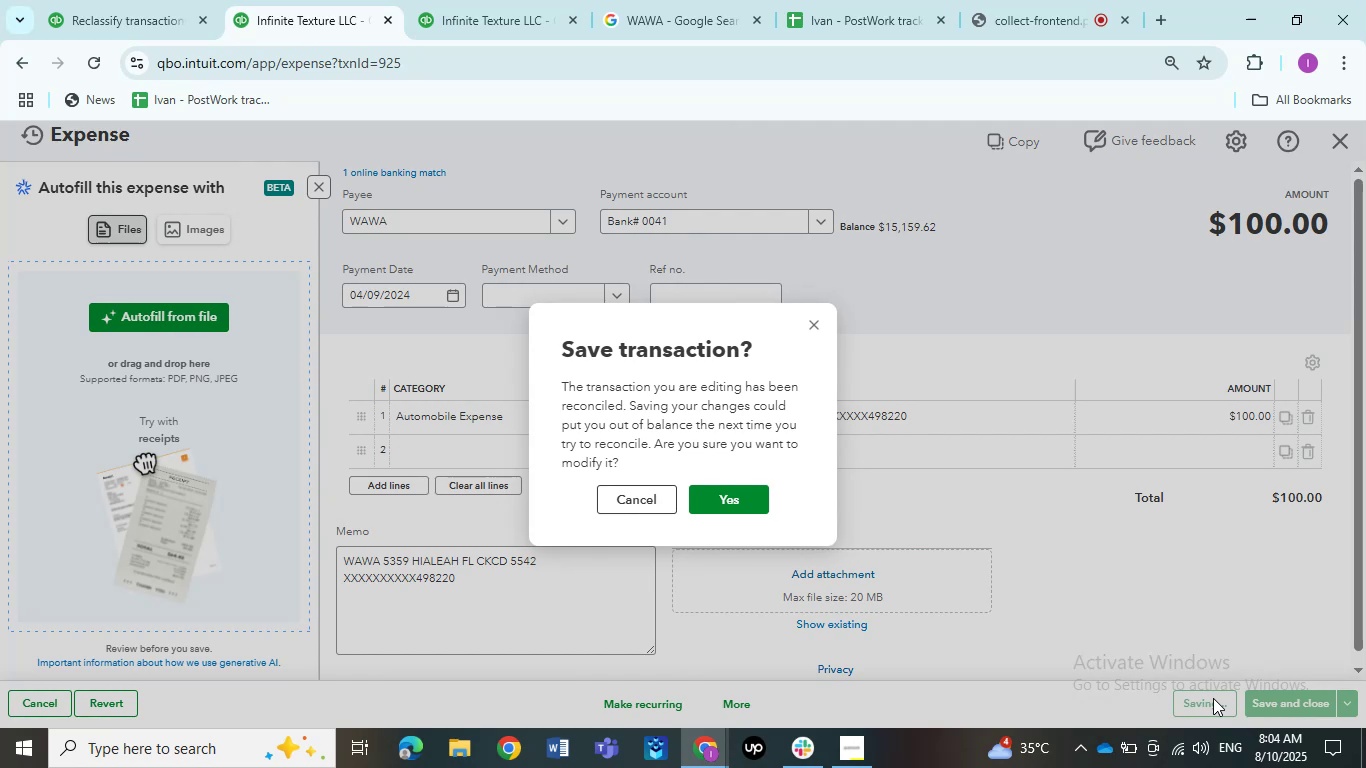 
left_click([730, 499])
 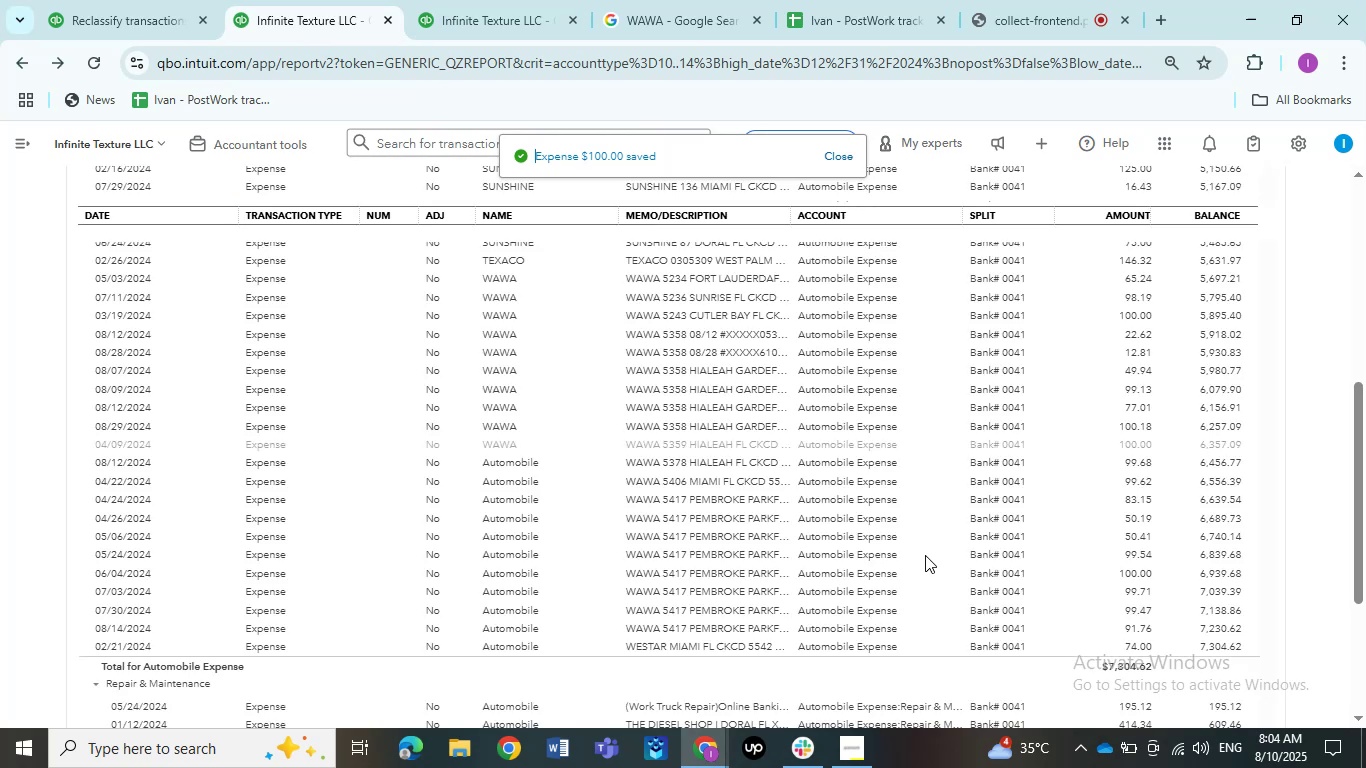 
wait(6.84)
 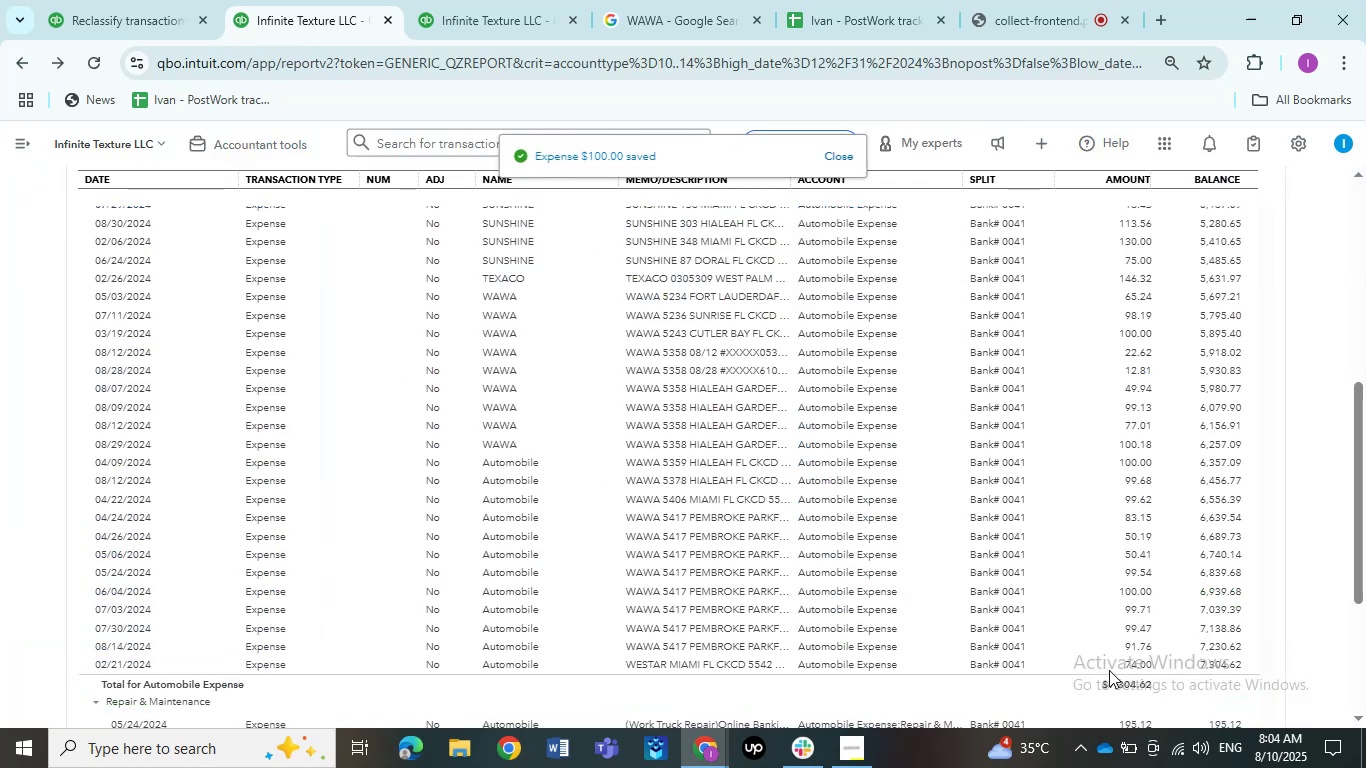 
left_click([719, 461])
 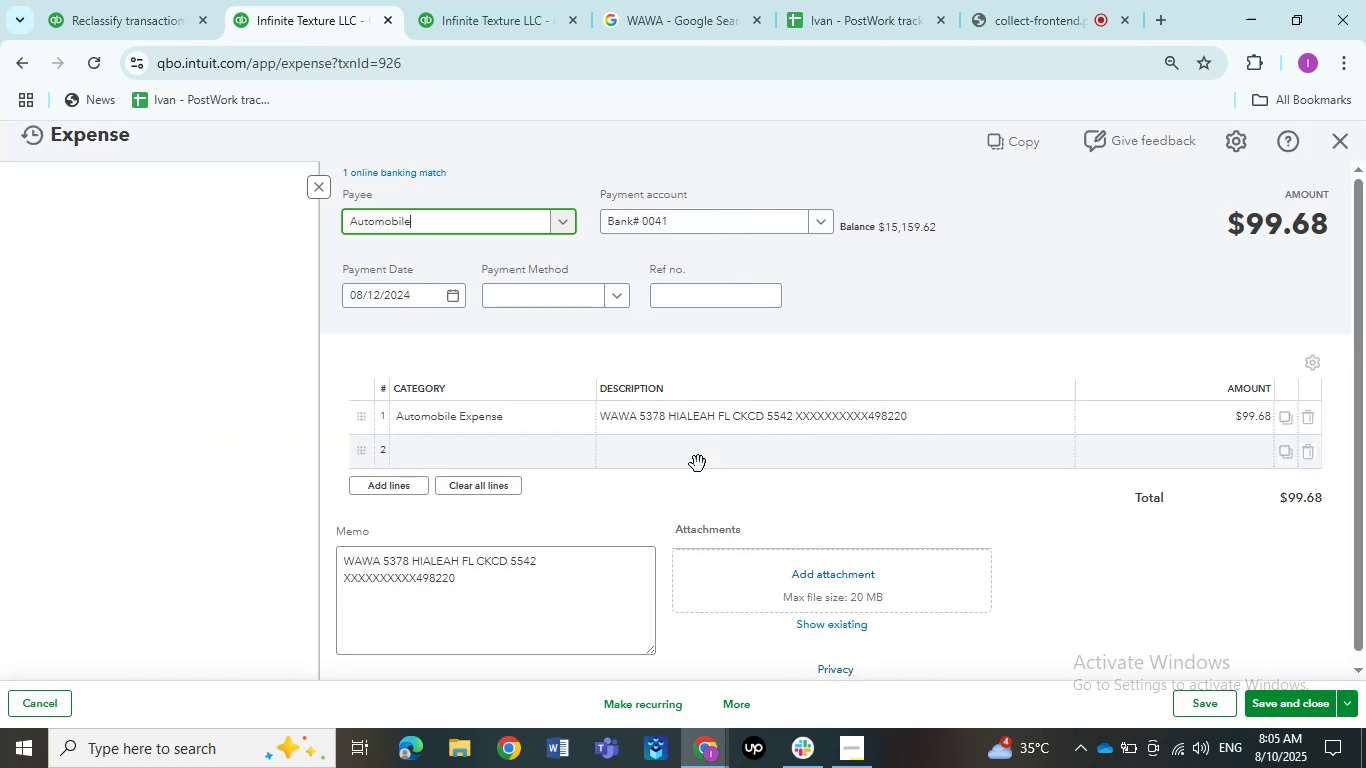 
left_click([449, 229])
 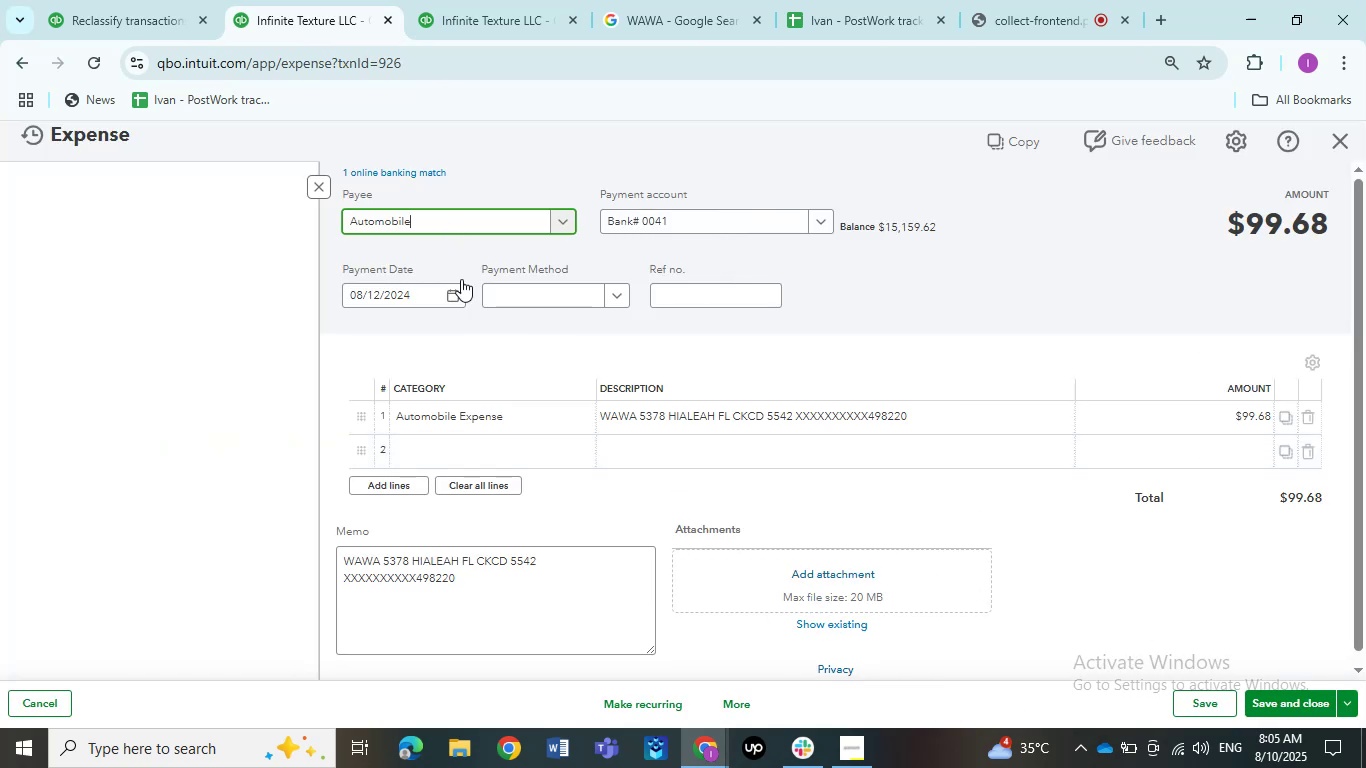 
scroll: coordinate [474, 361], scroll_direction: down, amount: 14.0
 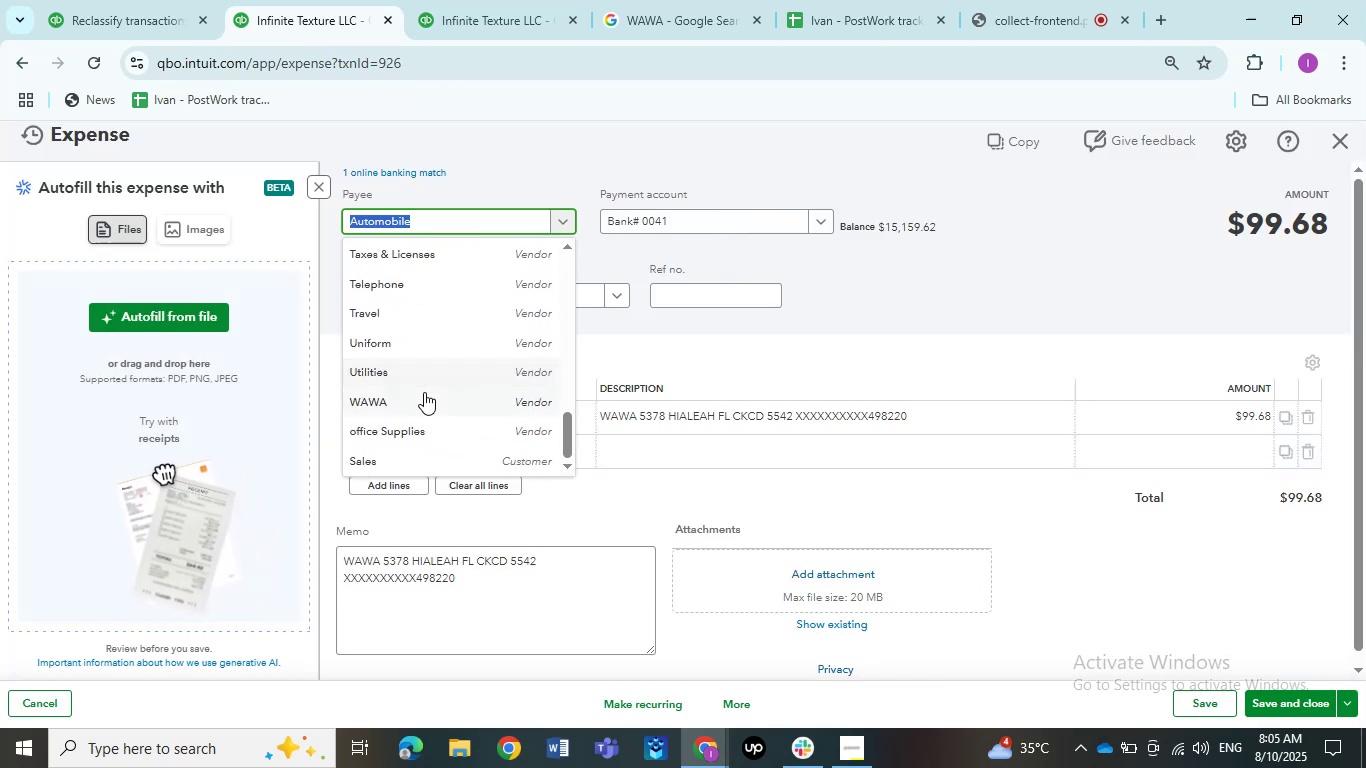 
left_click([410, 409])
 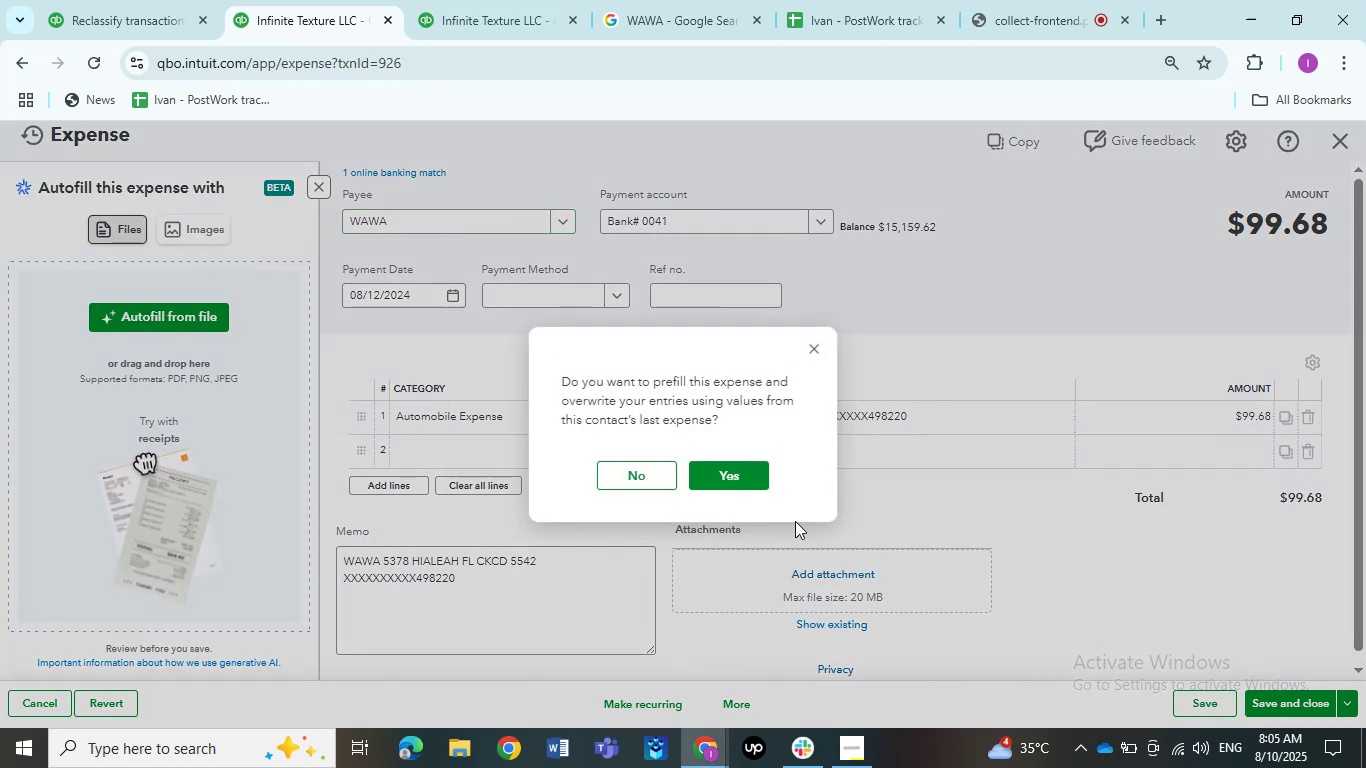 
left_click([625, 472])
 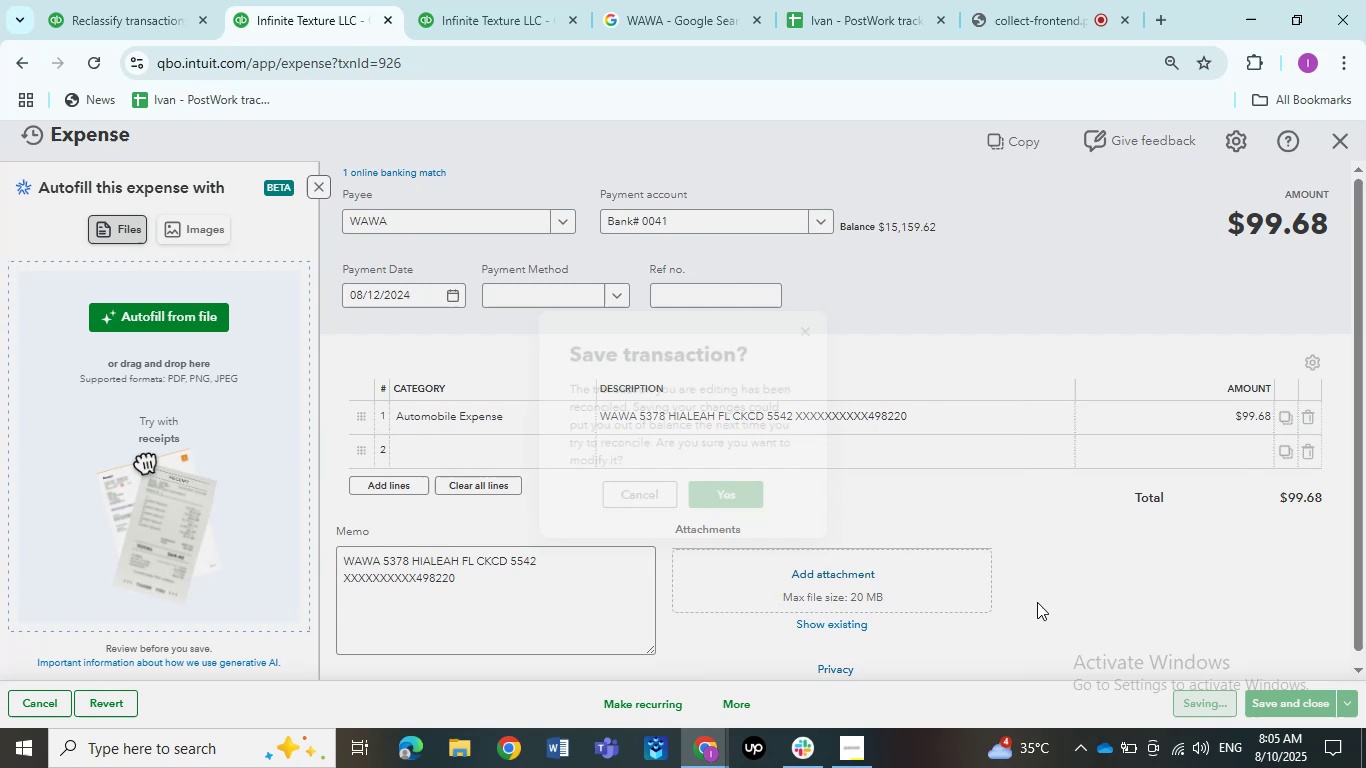 
left_click([729, 502])
 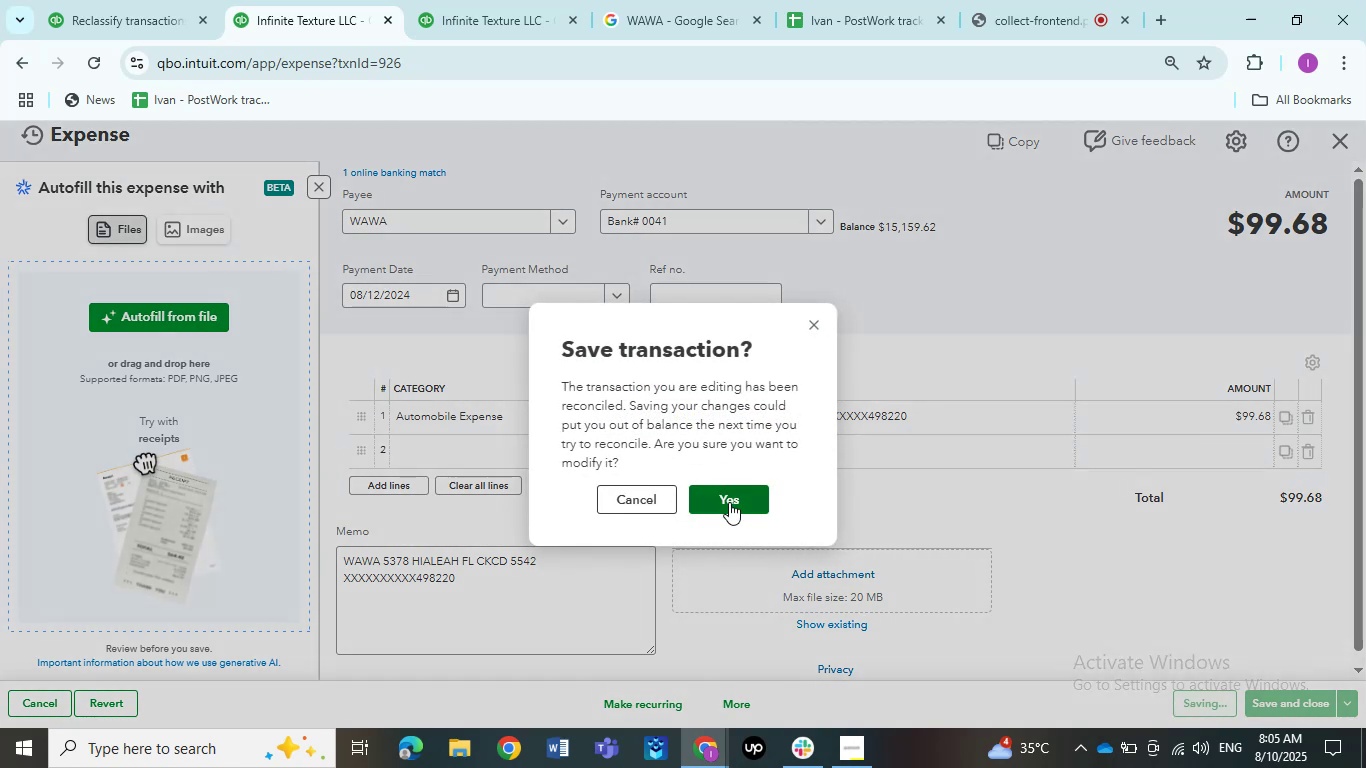 
left_click([729, 502])
 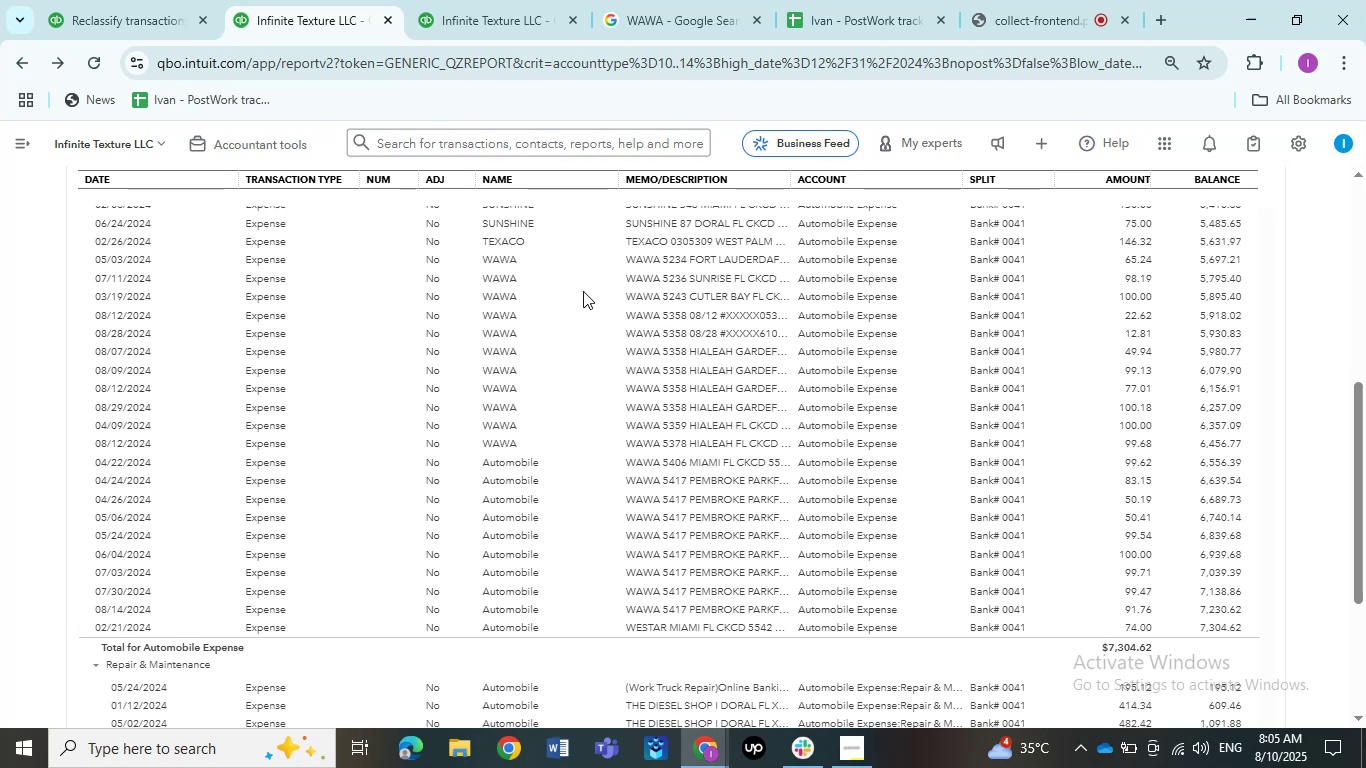 
wait(14.47)
 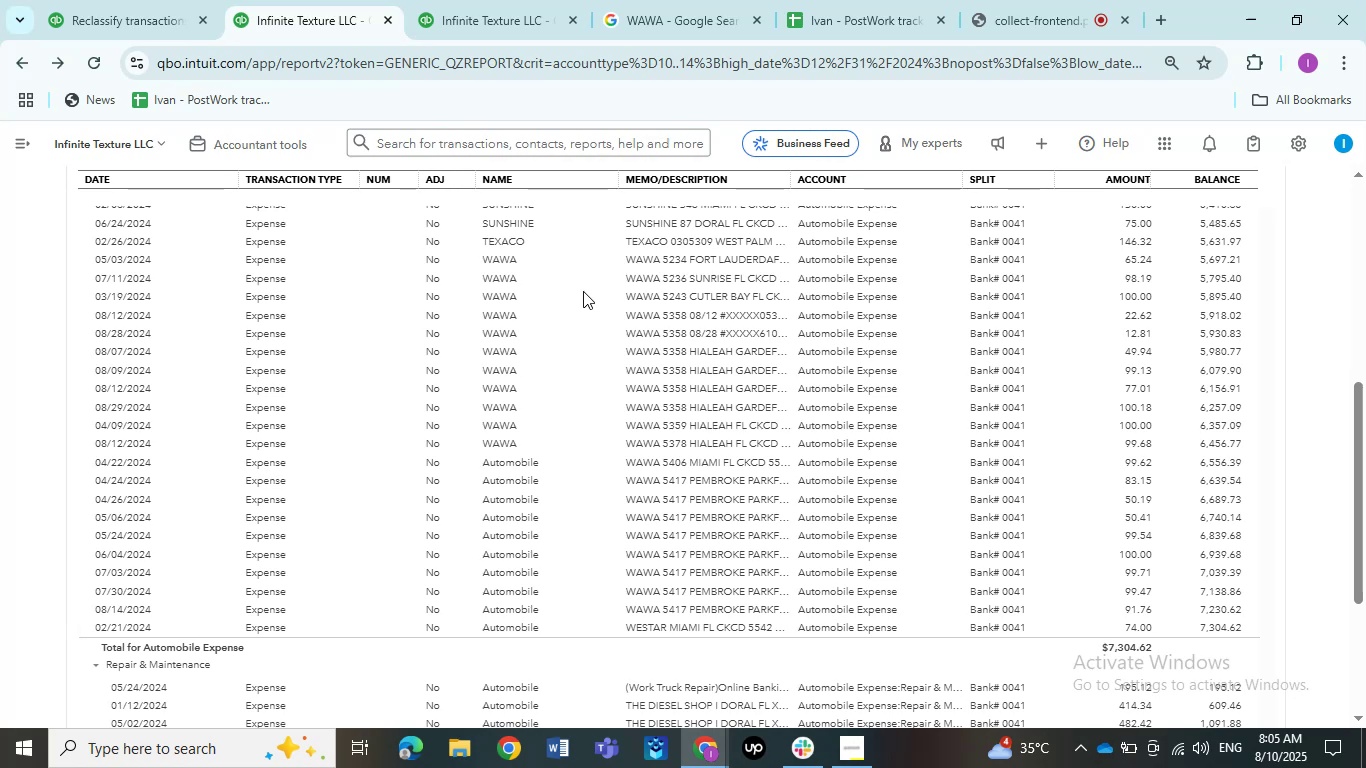 
left_click([735, 462])
 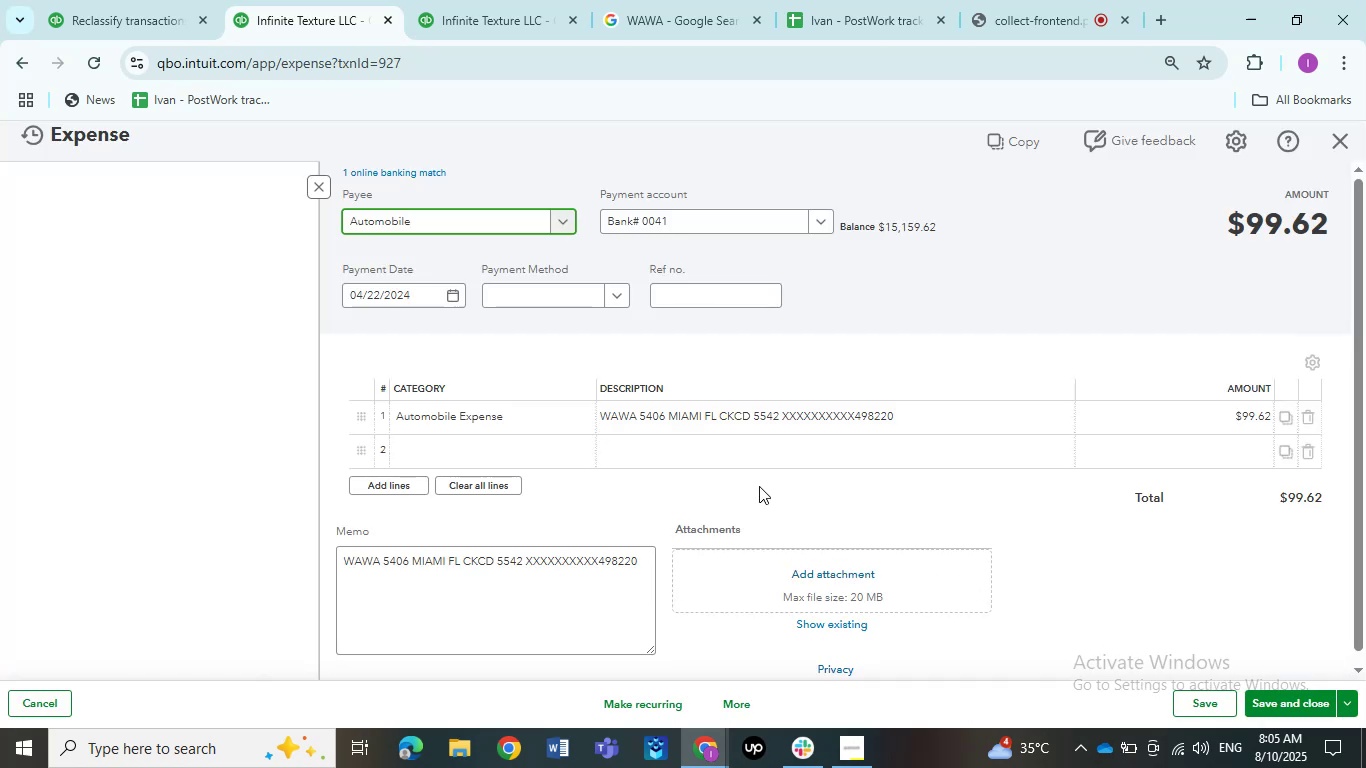 
left_click([428, 218])
 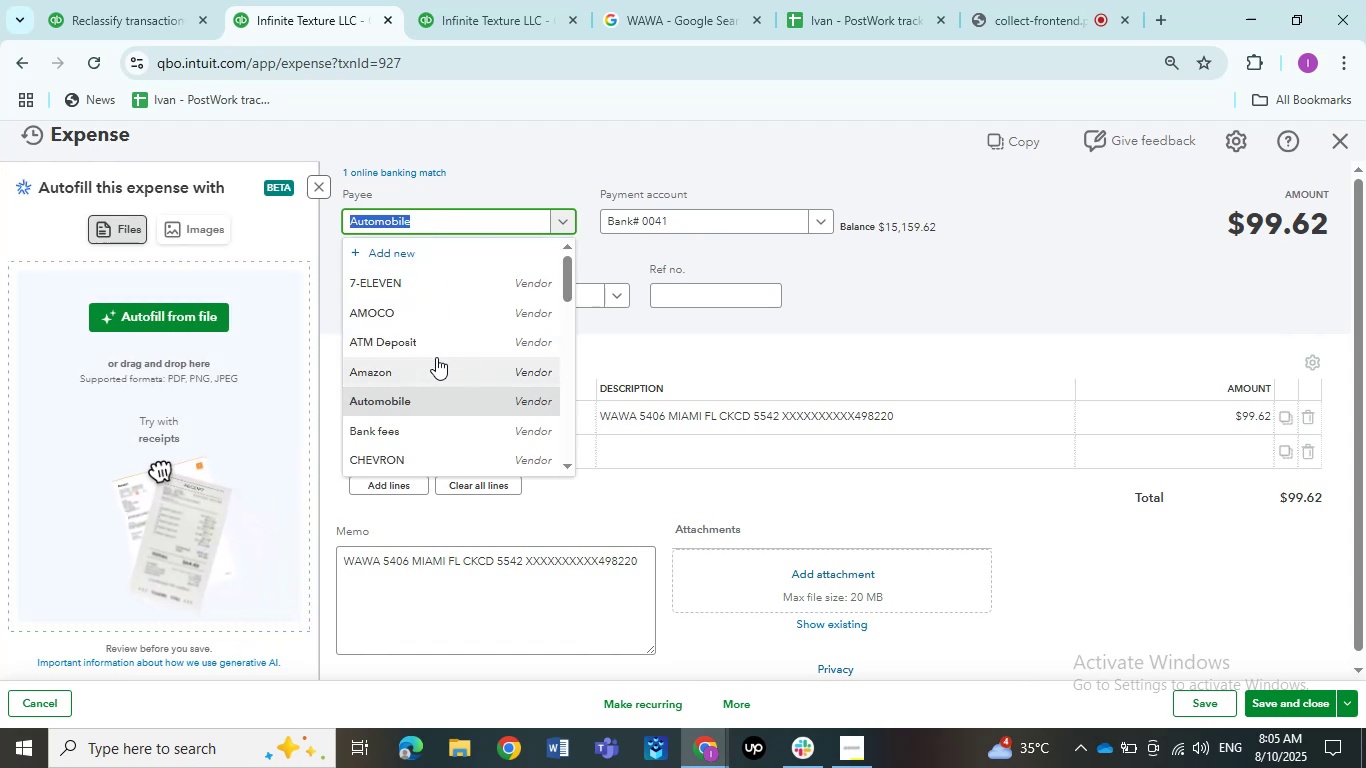 
scroll: coordinate [436, 358], scroll_direction: down, amount: 13.0
 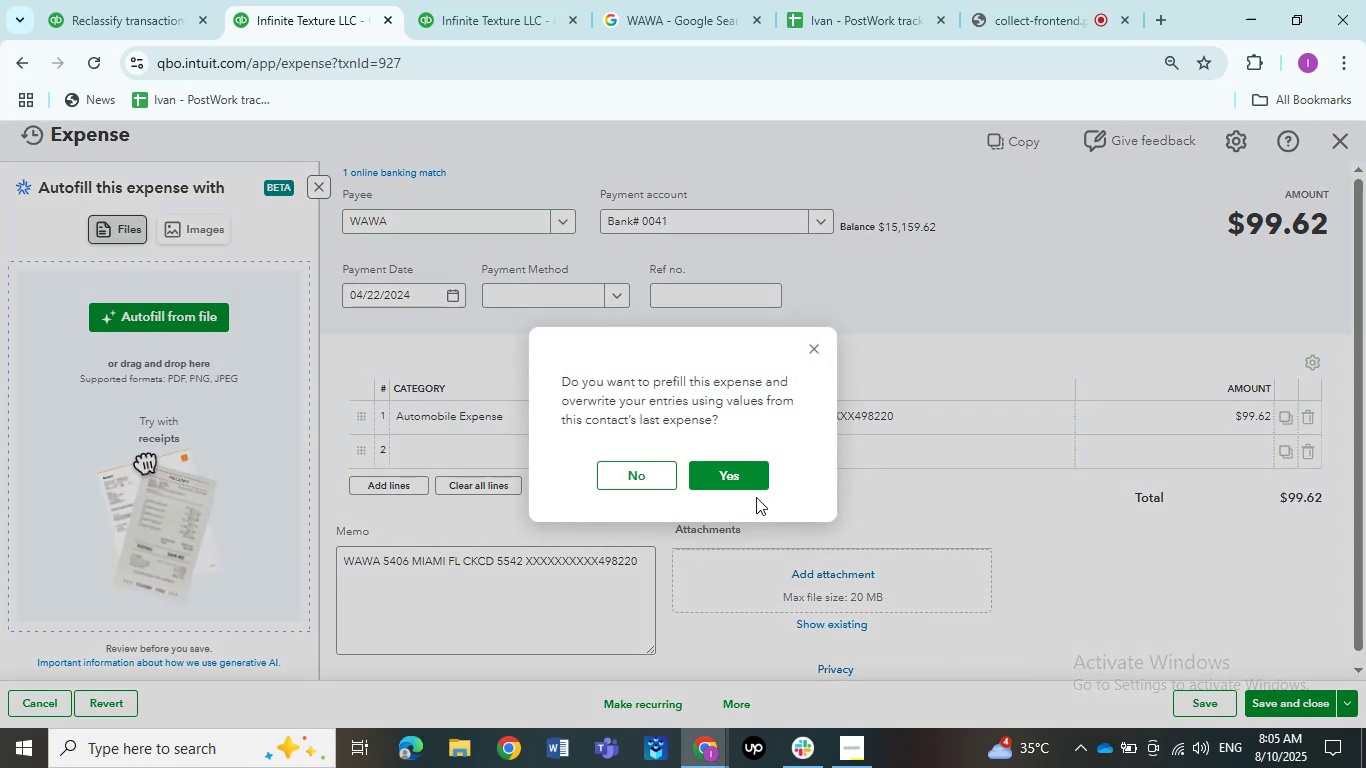 
left_click([646, 478])
 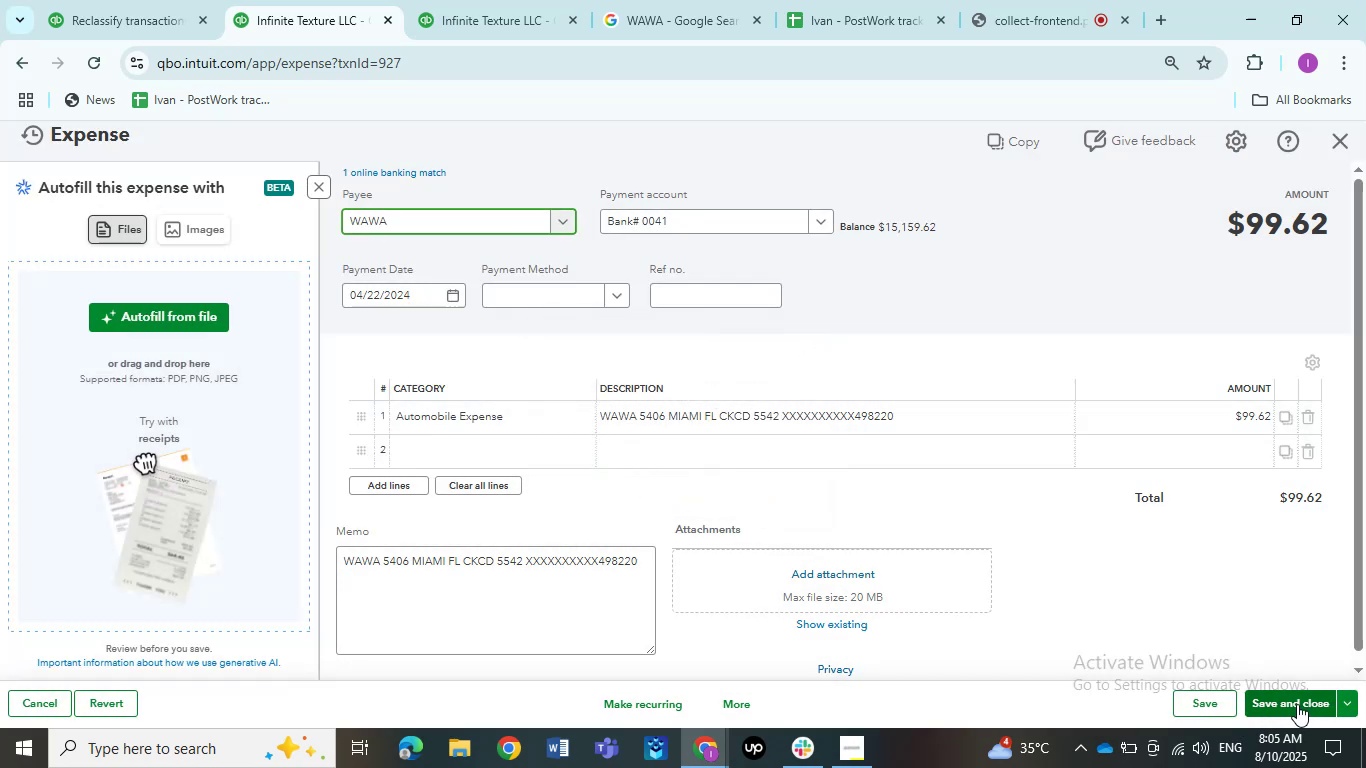 
left_click([1297, 703])
 